 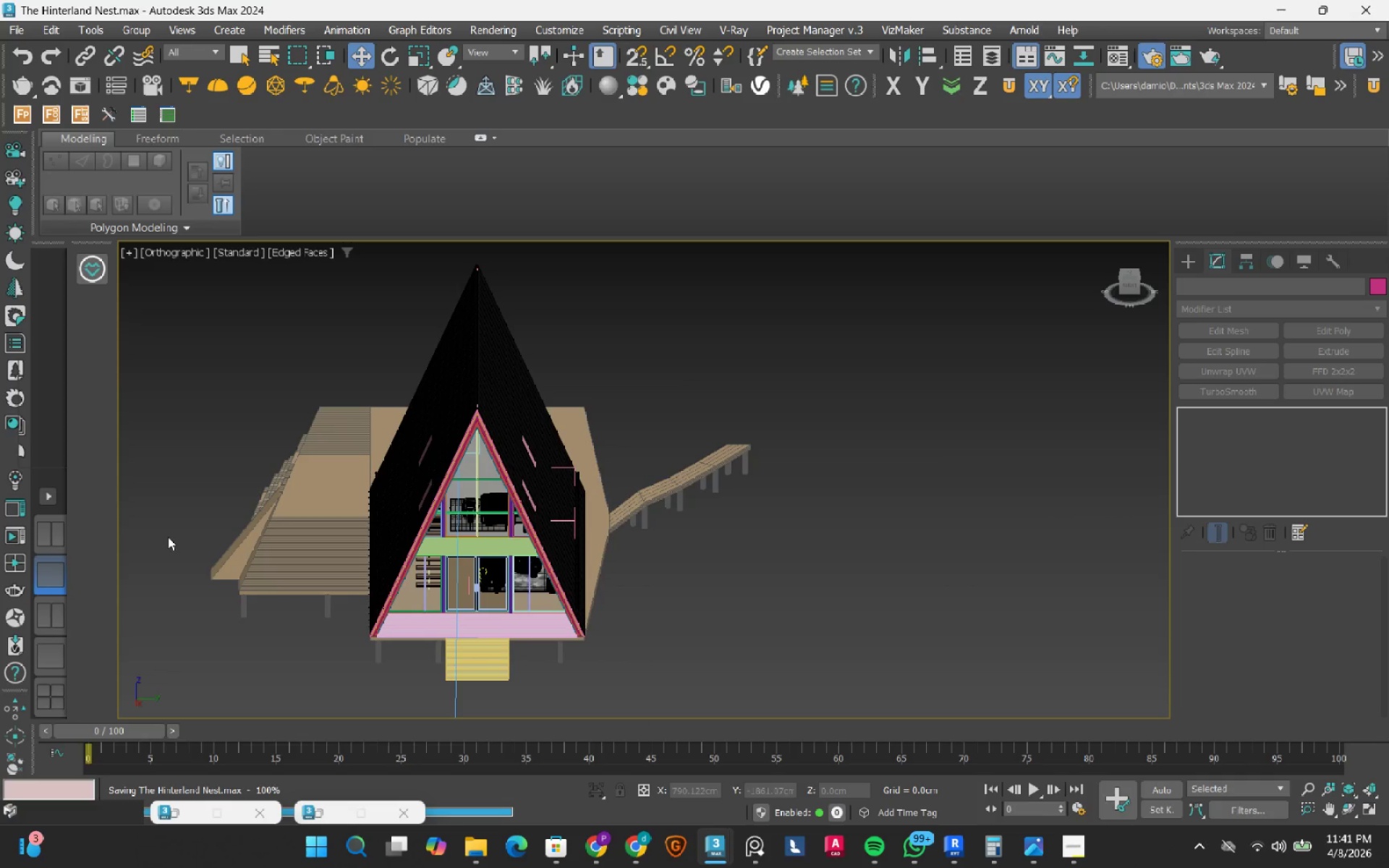 
scroll: coordinate [692, 425], scroll_direction: down, amount: 1.0
 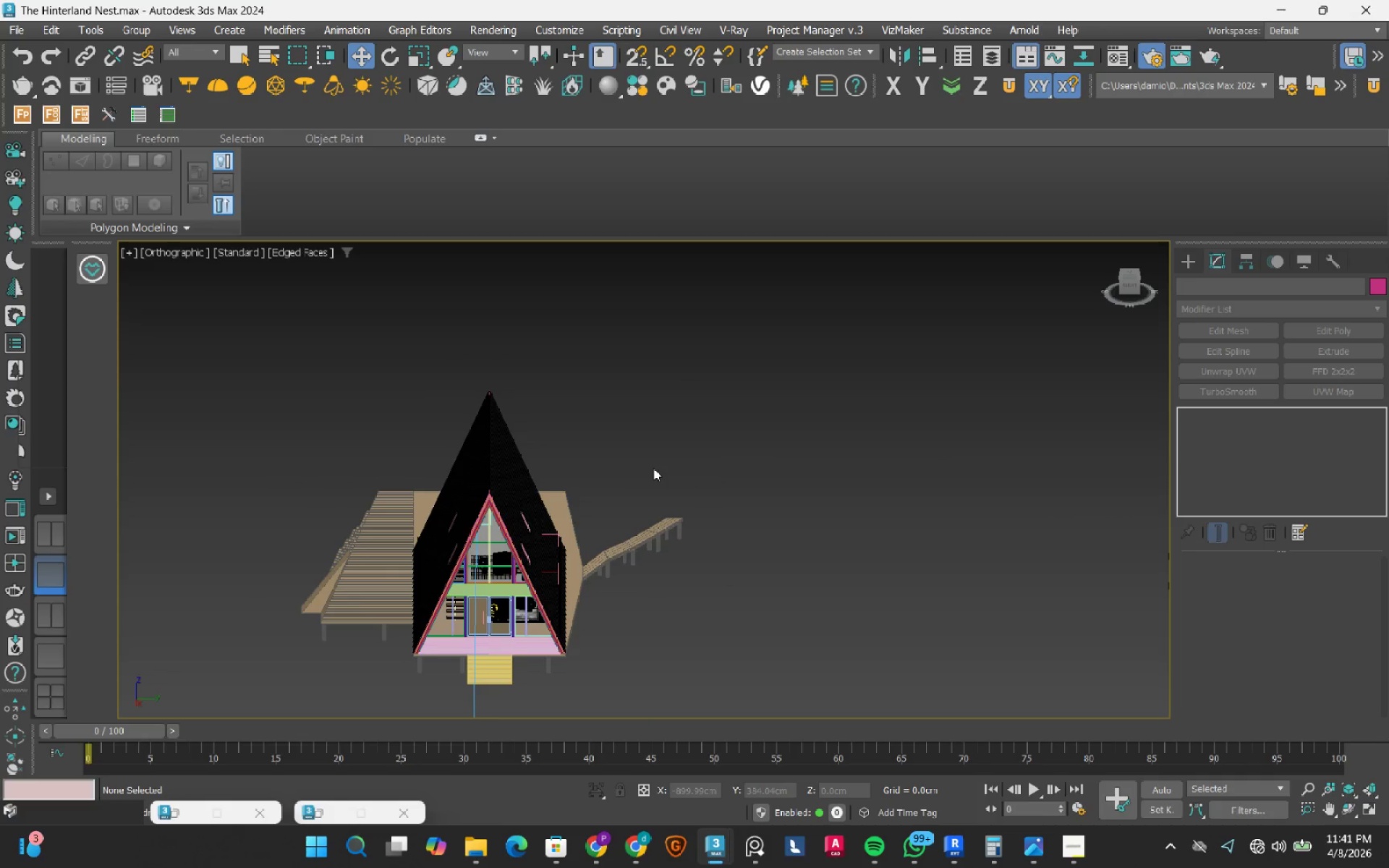 
wait(7.51)
 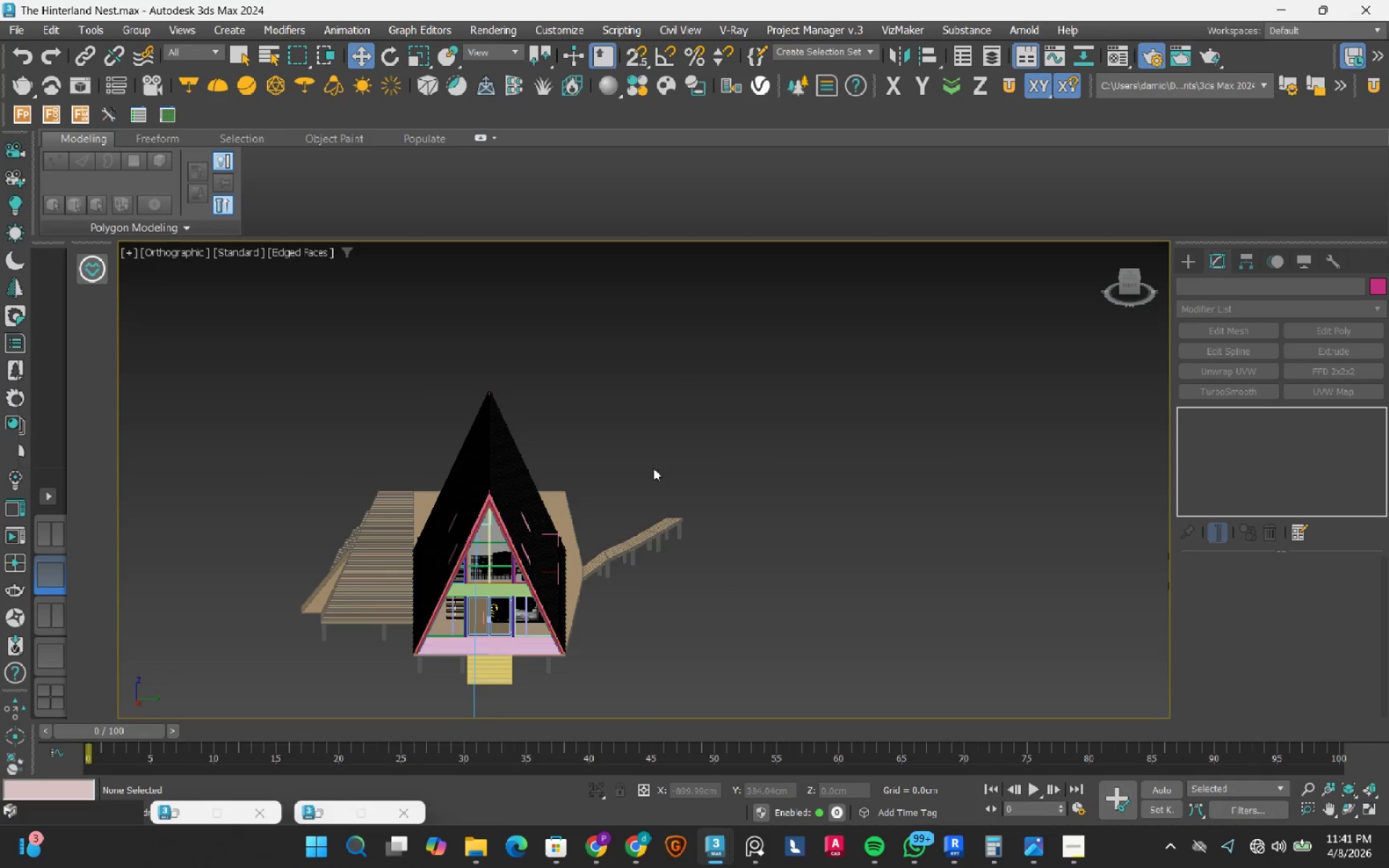 
scroll: coordinate [616, 511], scroll_direction: up, amount: 1.0
 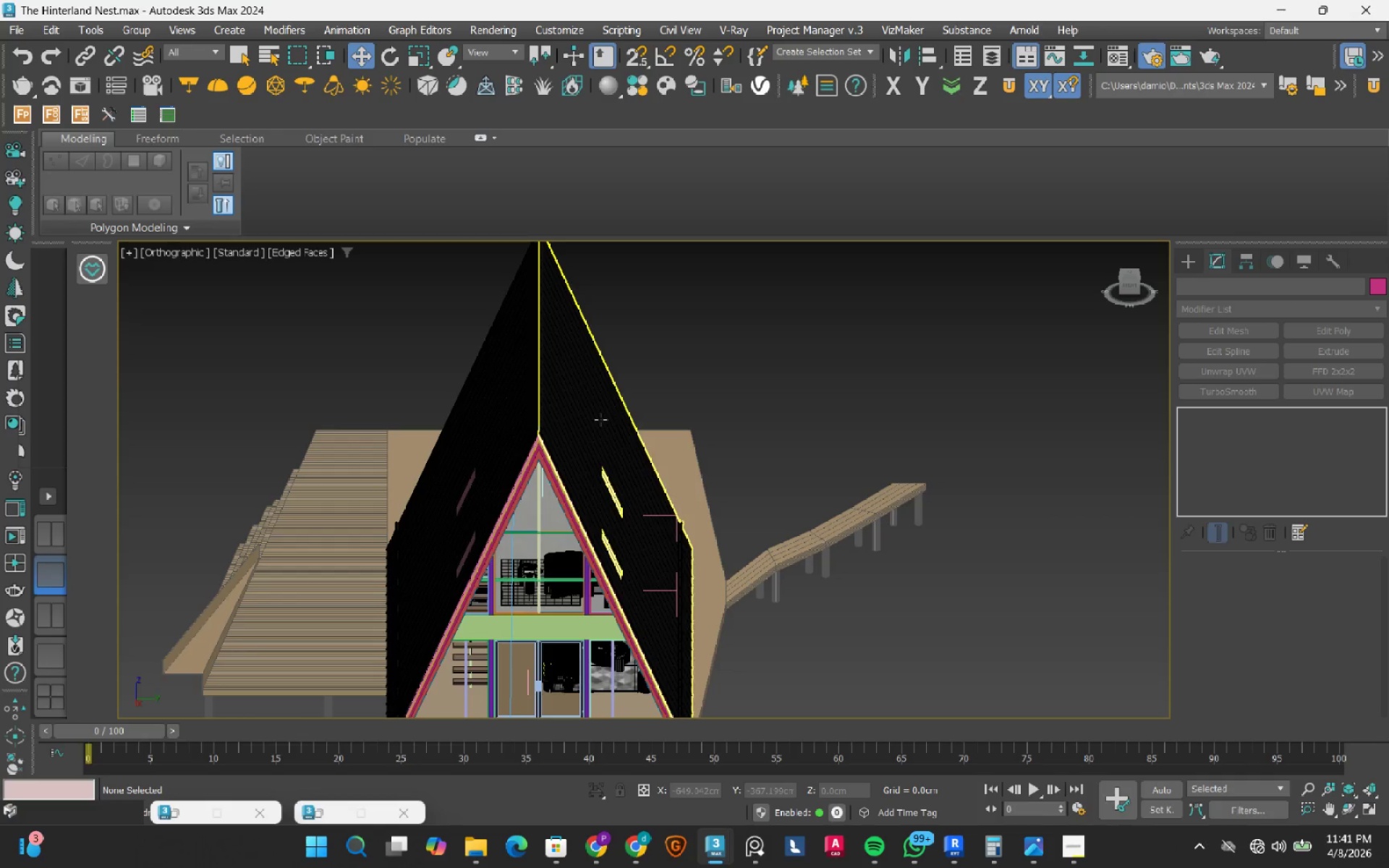 
left_click([600, 420])
 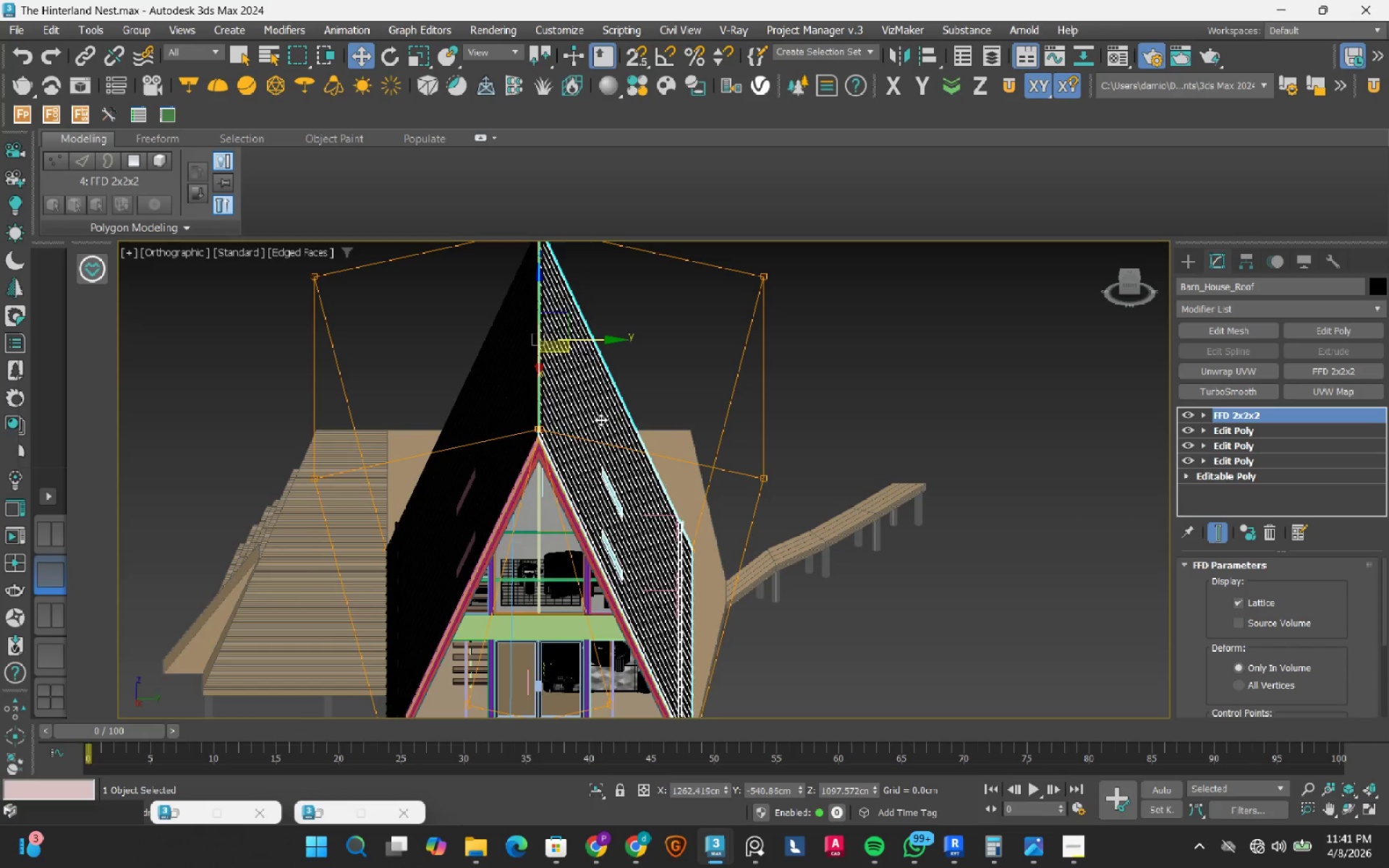 
scroll: coordinate [600, 420], scroll_direction: none, amount: 0.0
 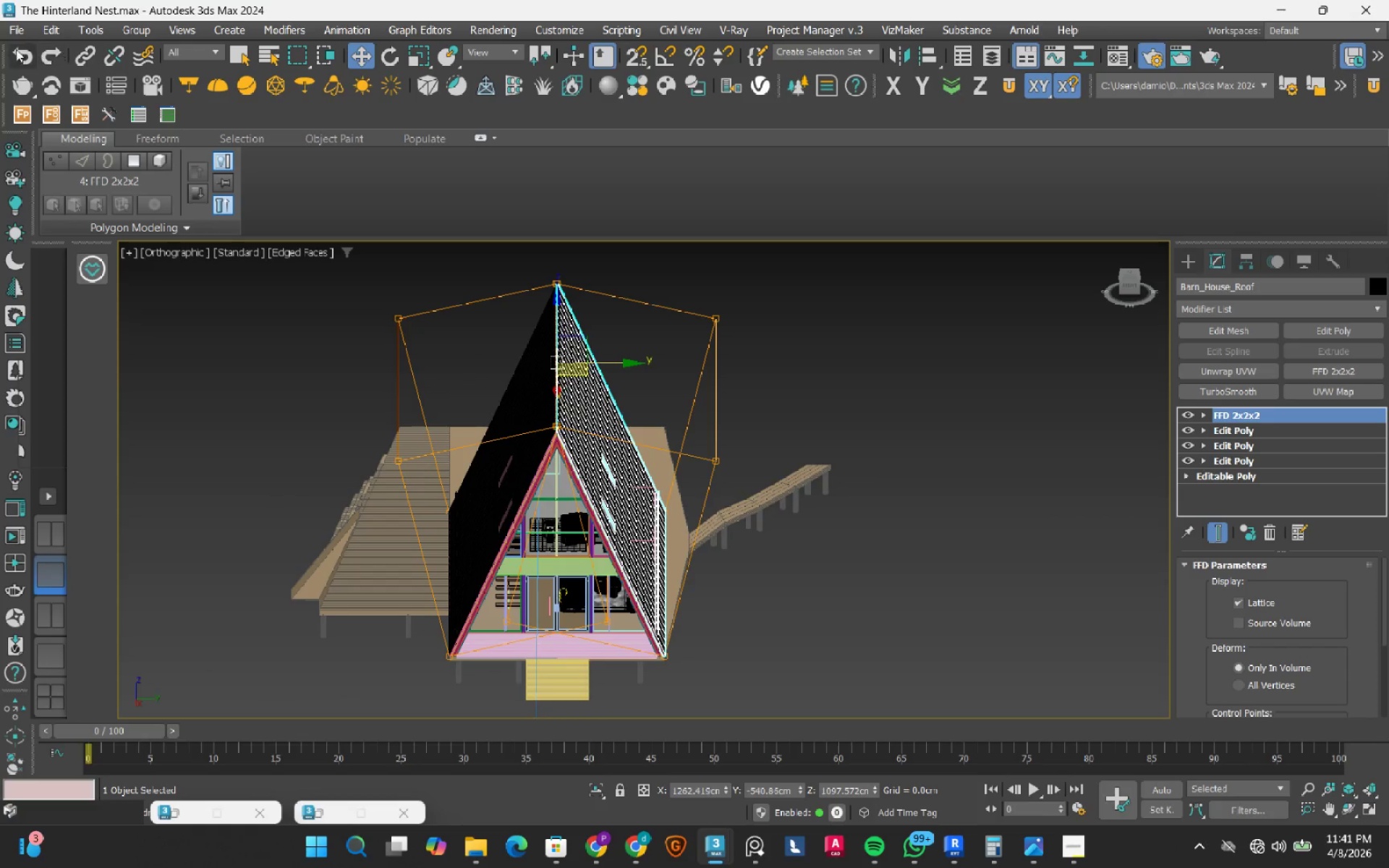 
left_click([1, 39])
 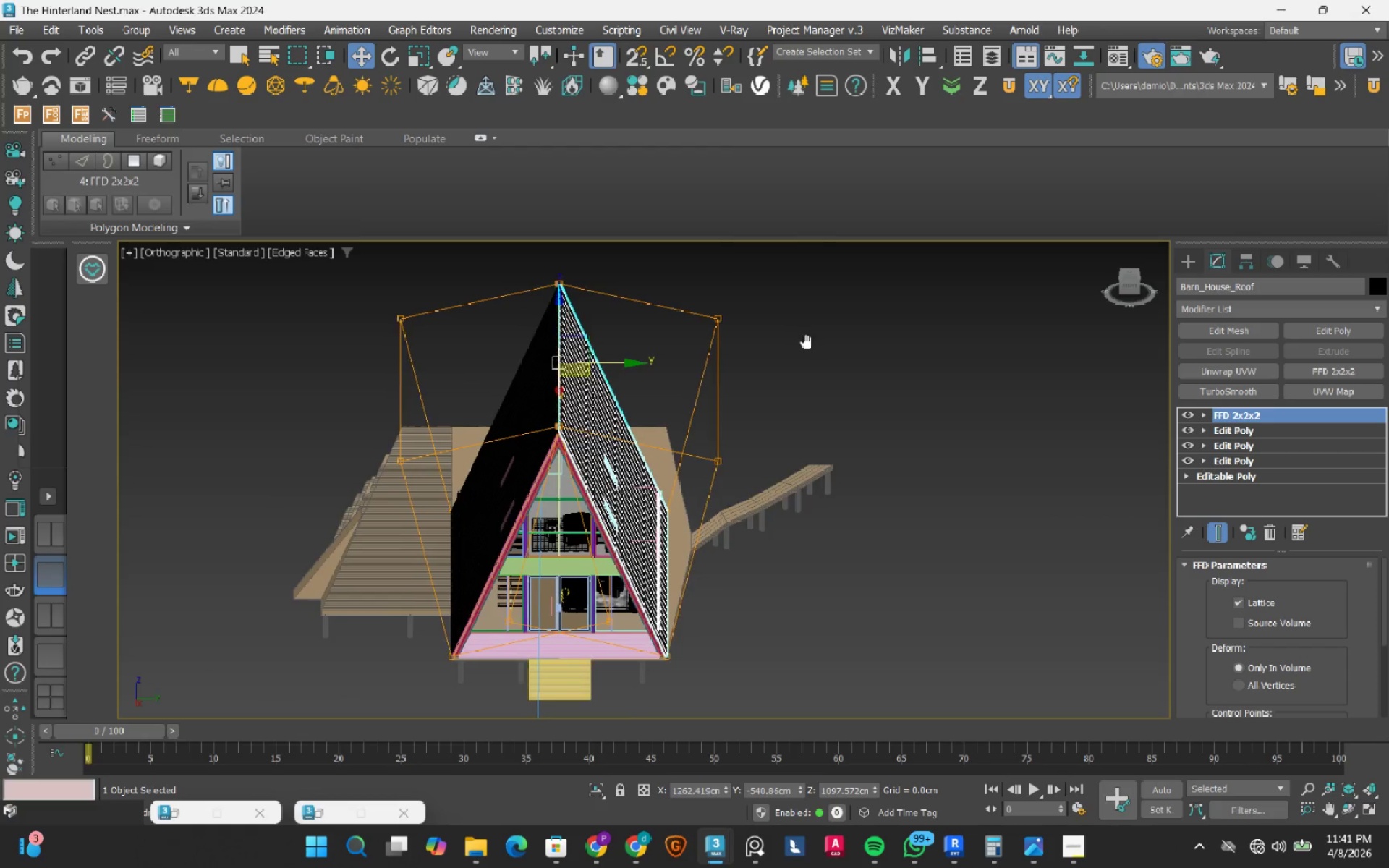 
scroll: coordinate [839, 362], scroll_direction: down, amount: 2.0
 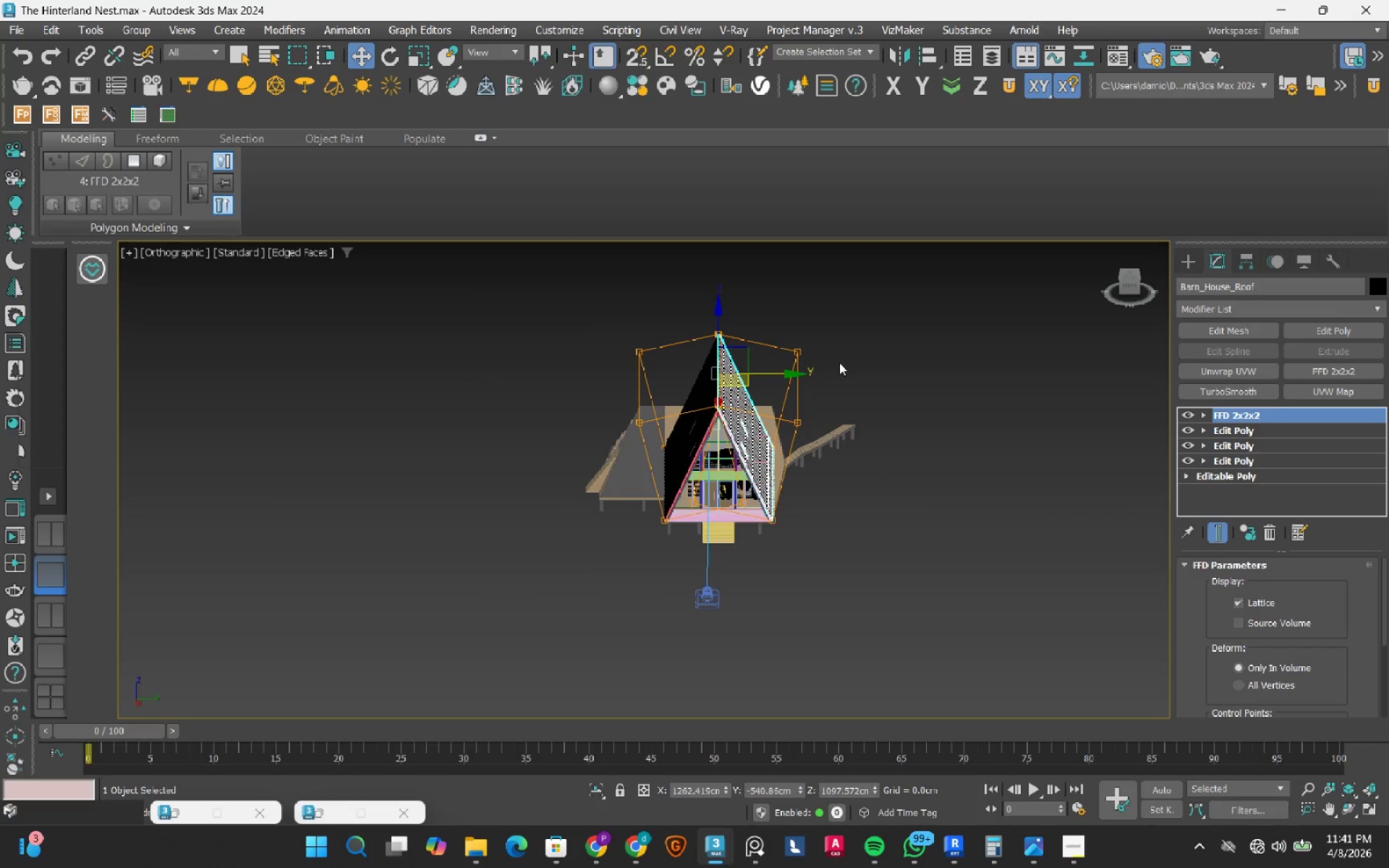 
wait(5.09)
 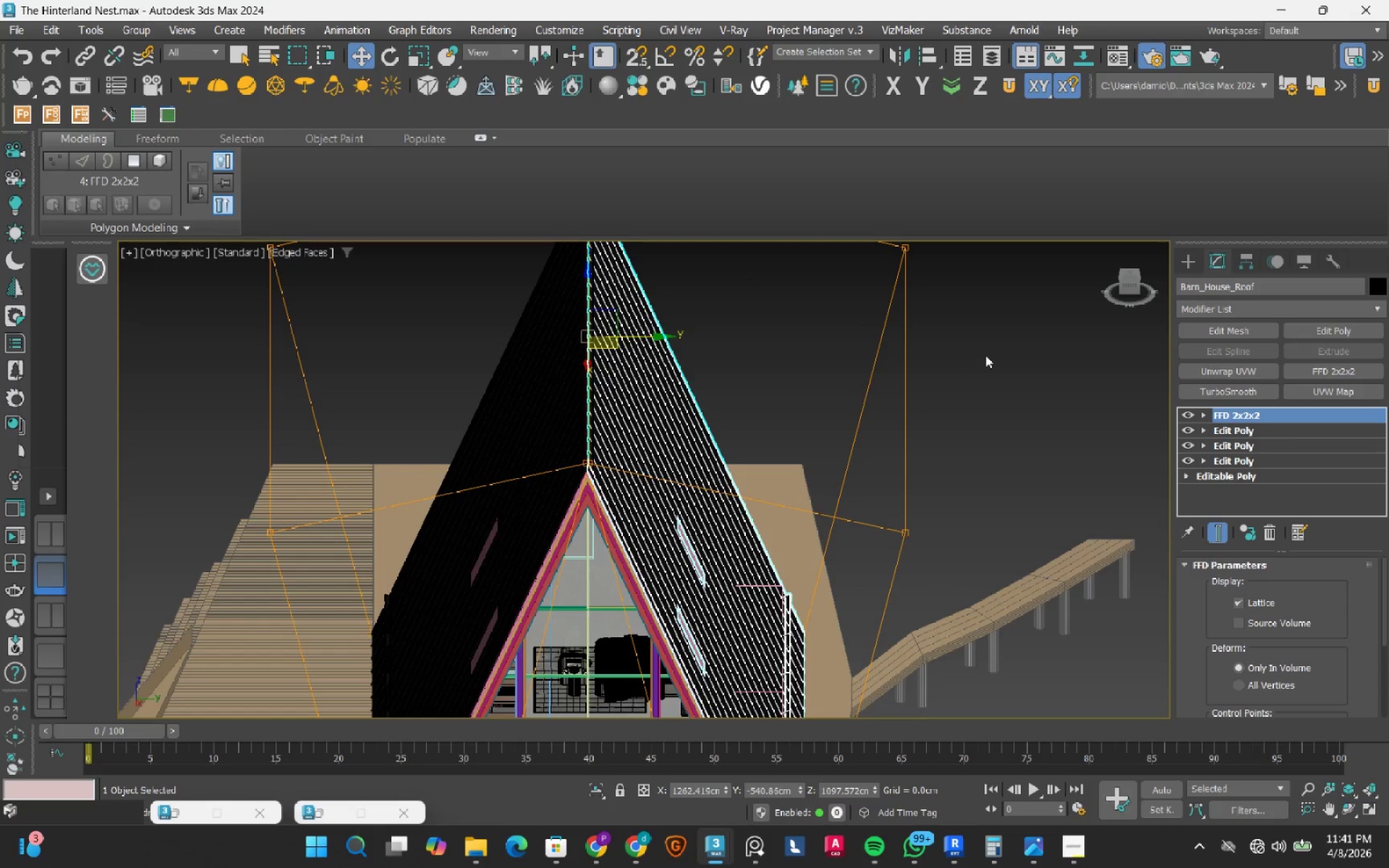 
left_click([985, 355])
 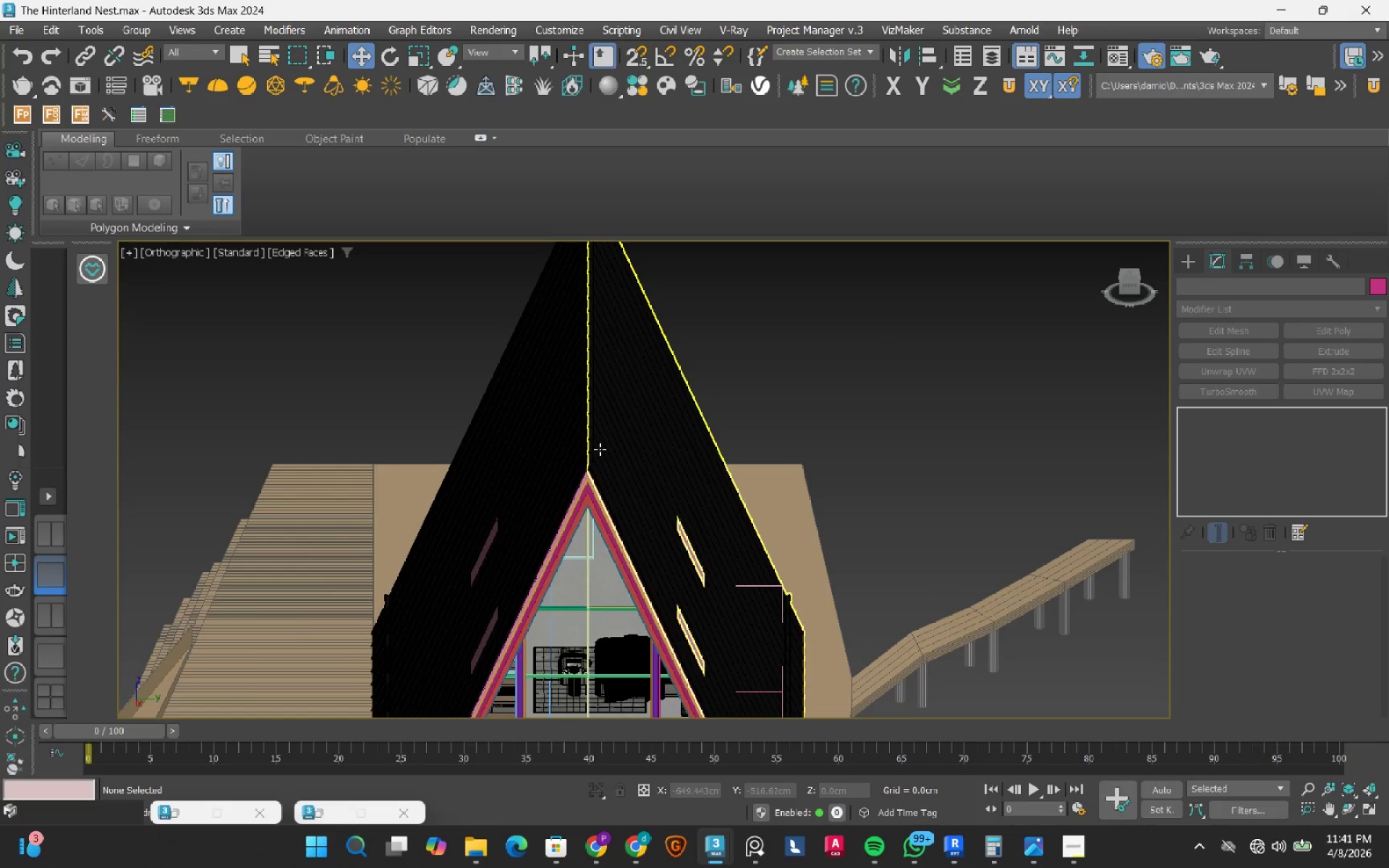 
scroll: coordinate [768, 424], scroll_direction: up, amount: 3.0
 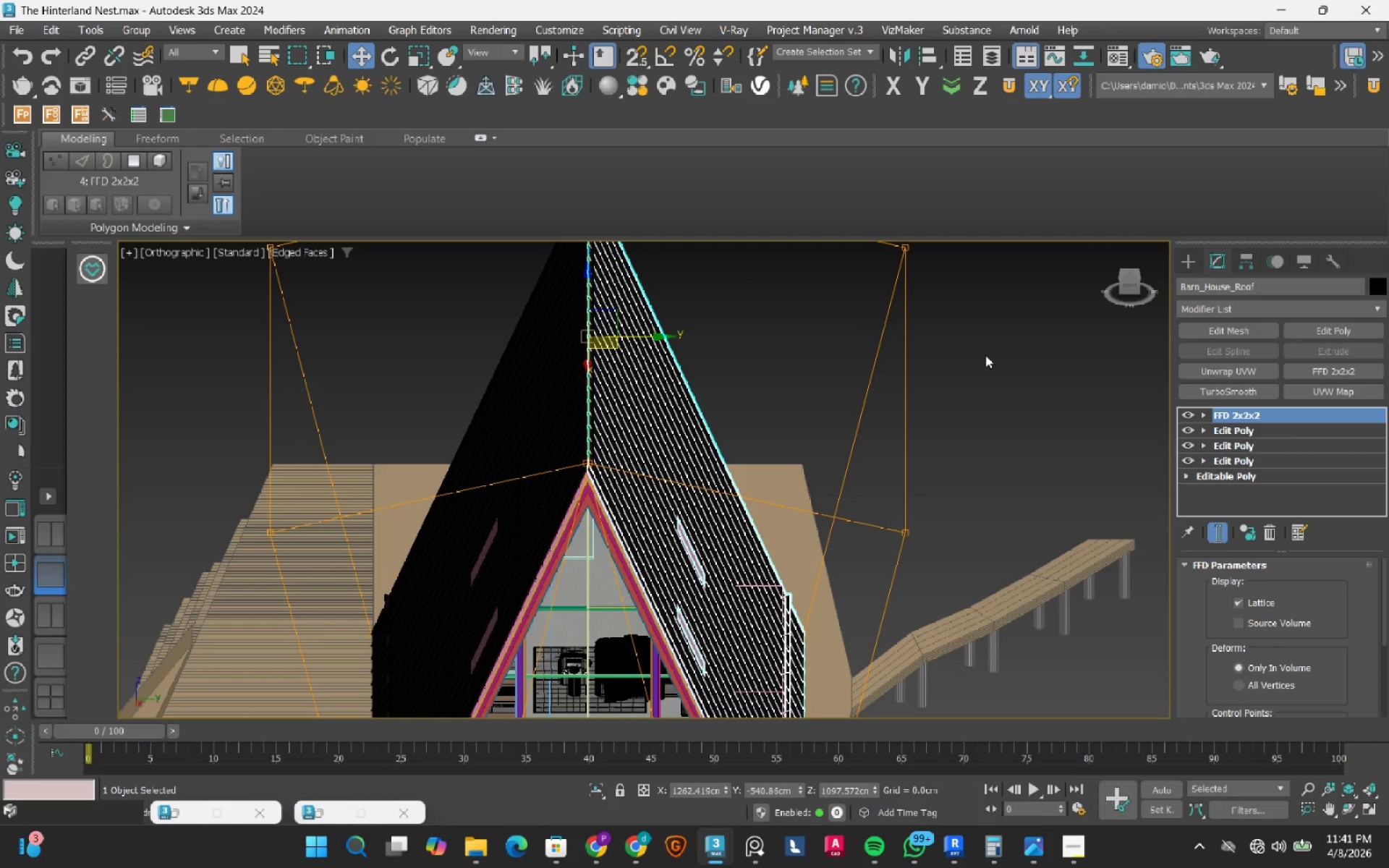 
left_click([628, 427])
 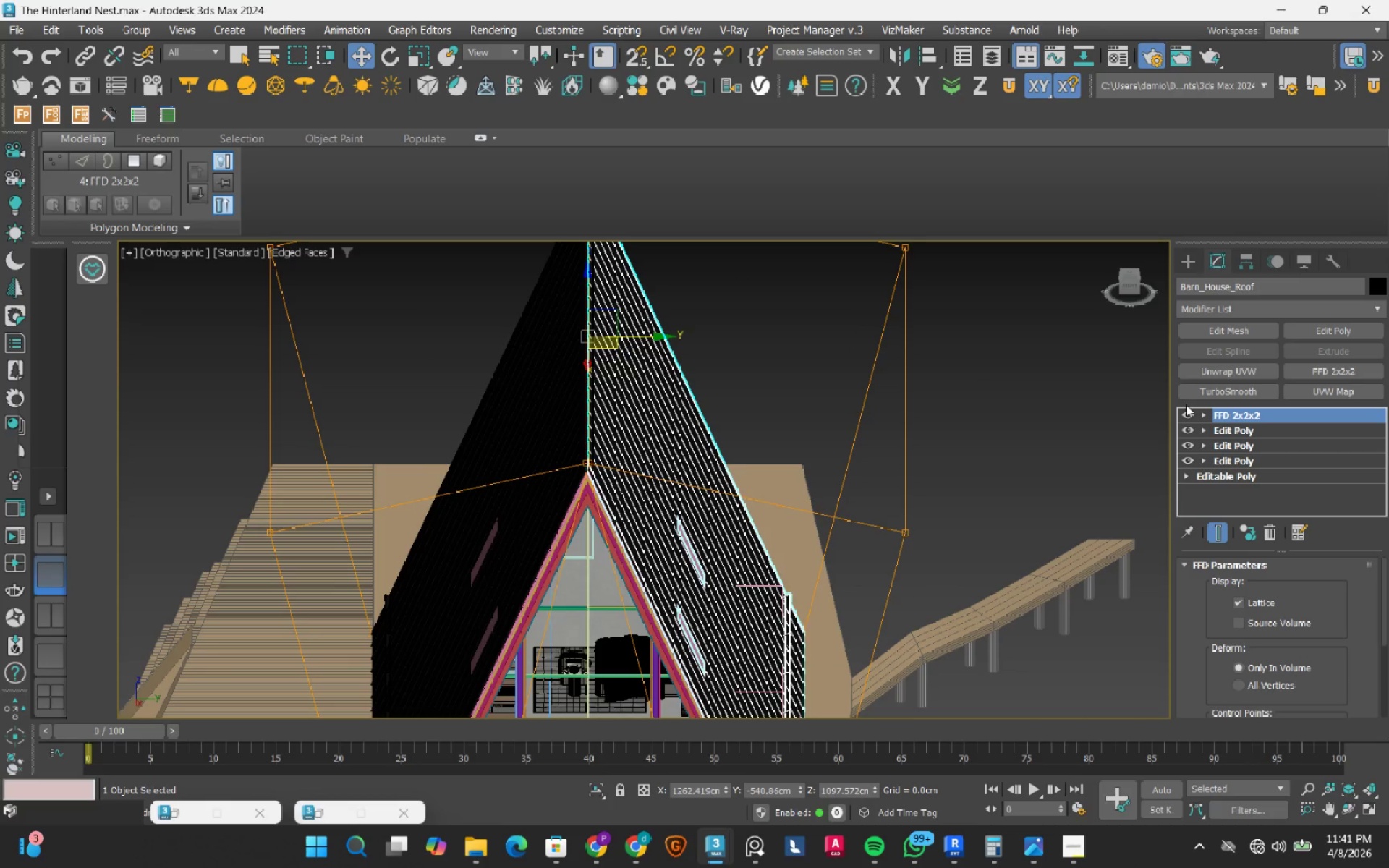 
left_click([1183, 417])
 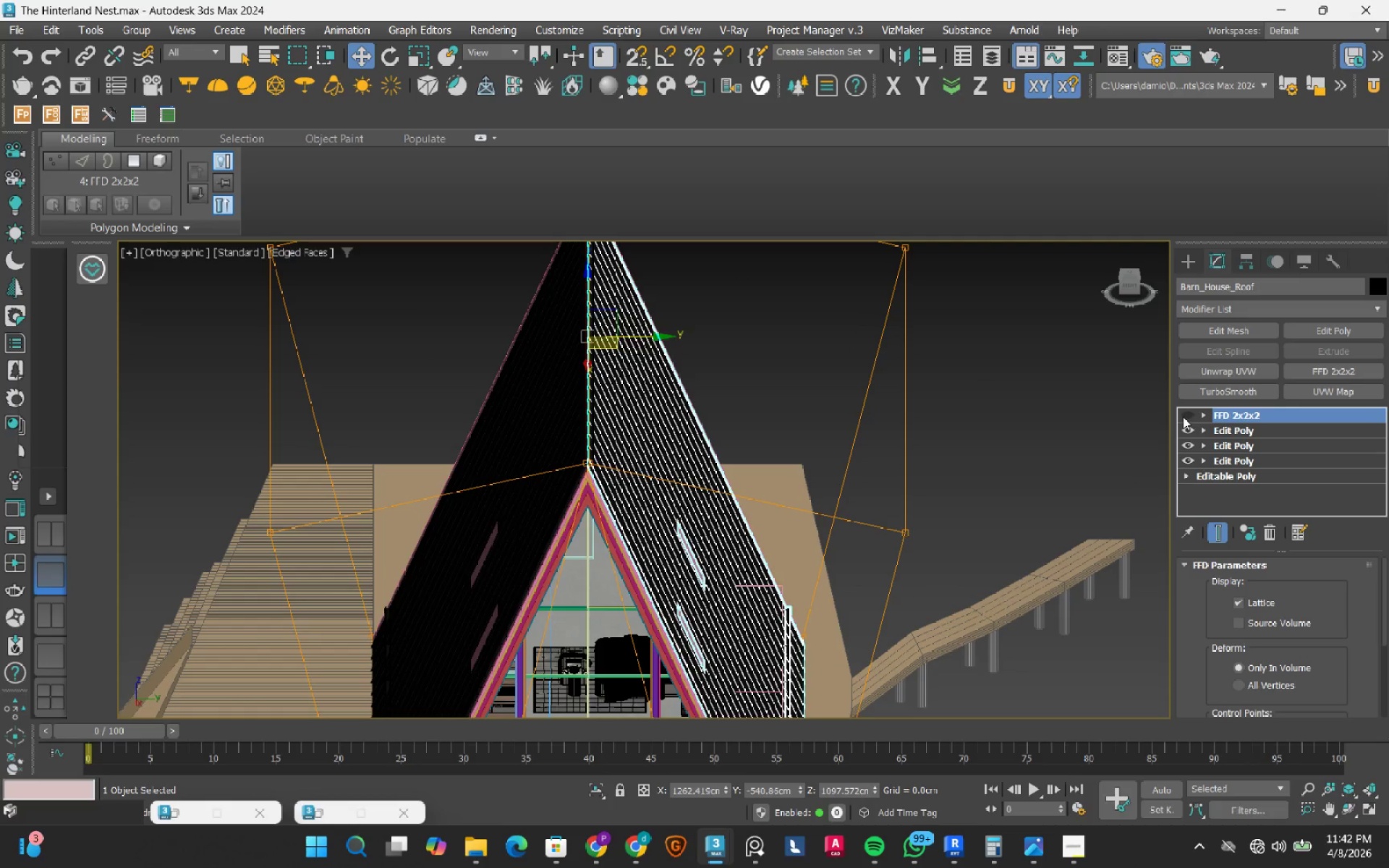 
left_click([1183, 417])
 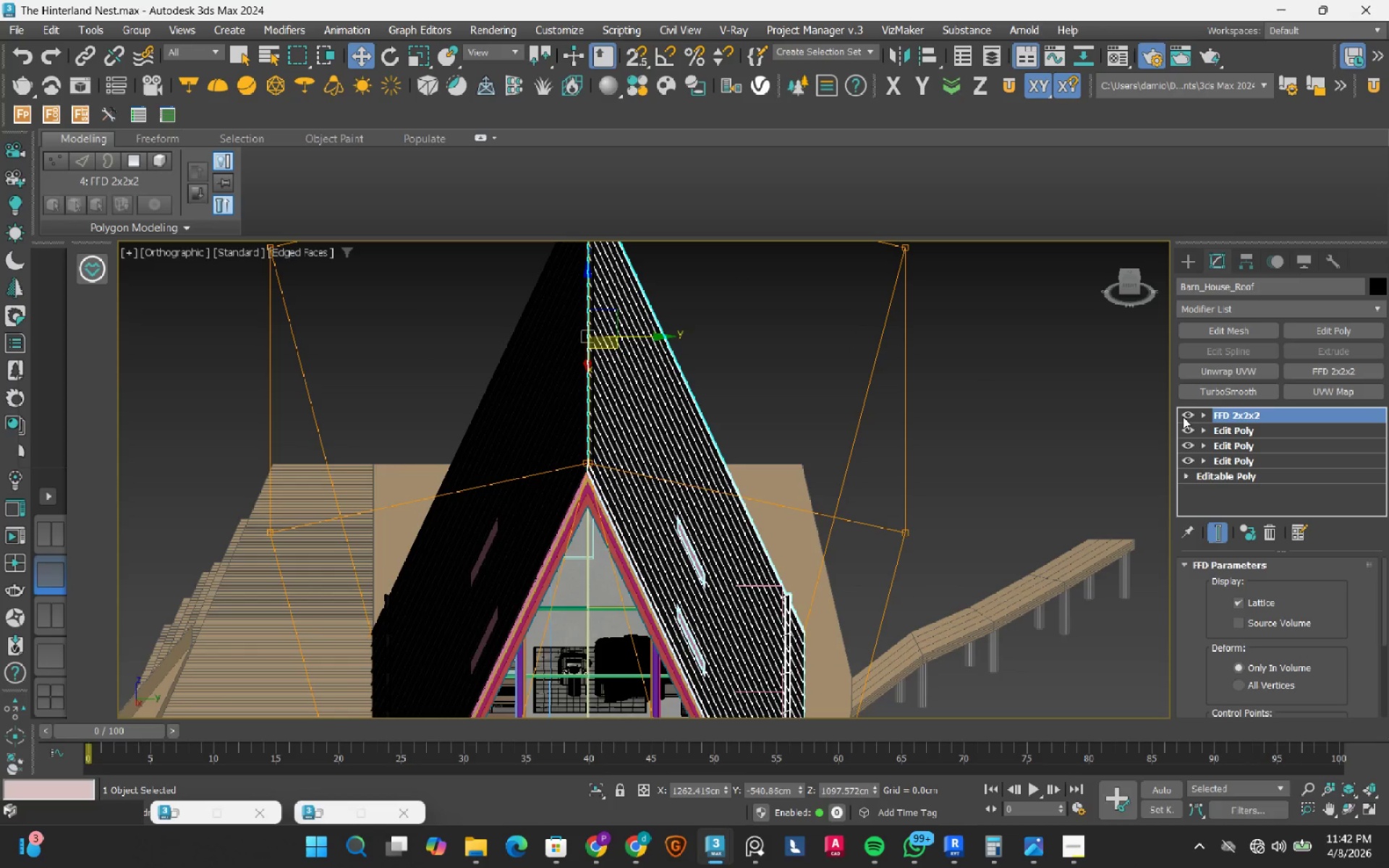 
left_click([1183, 417])
 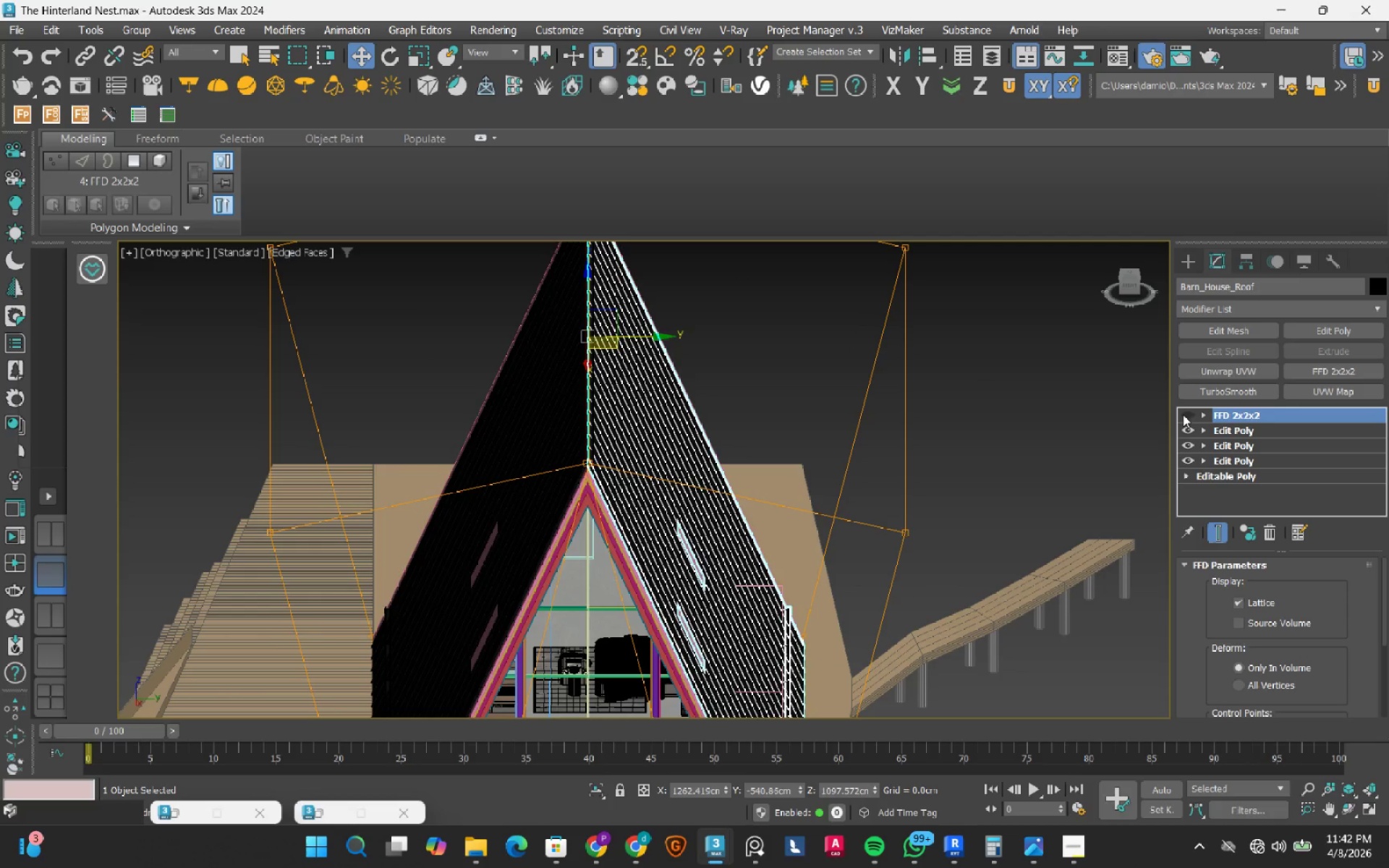 
left_click([1194, 416])
 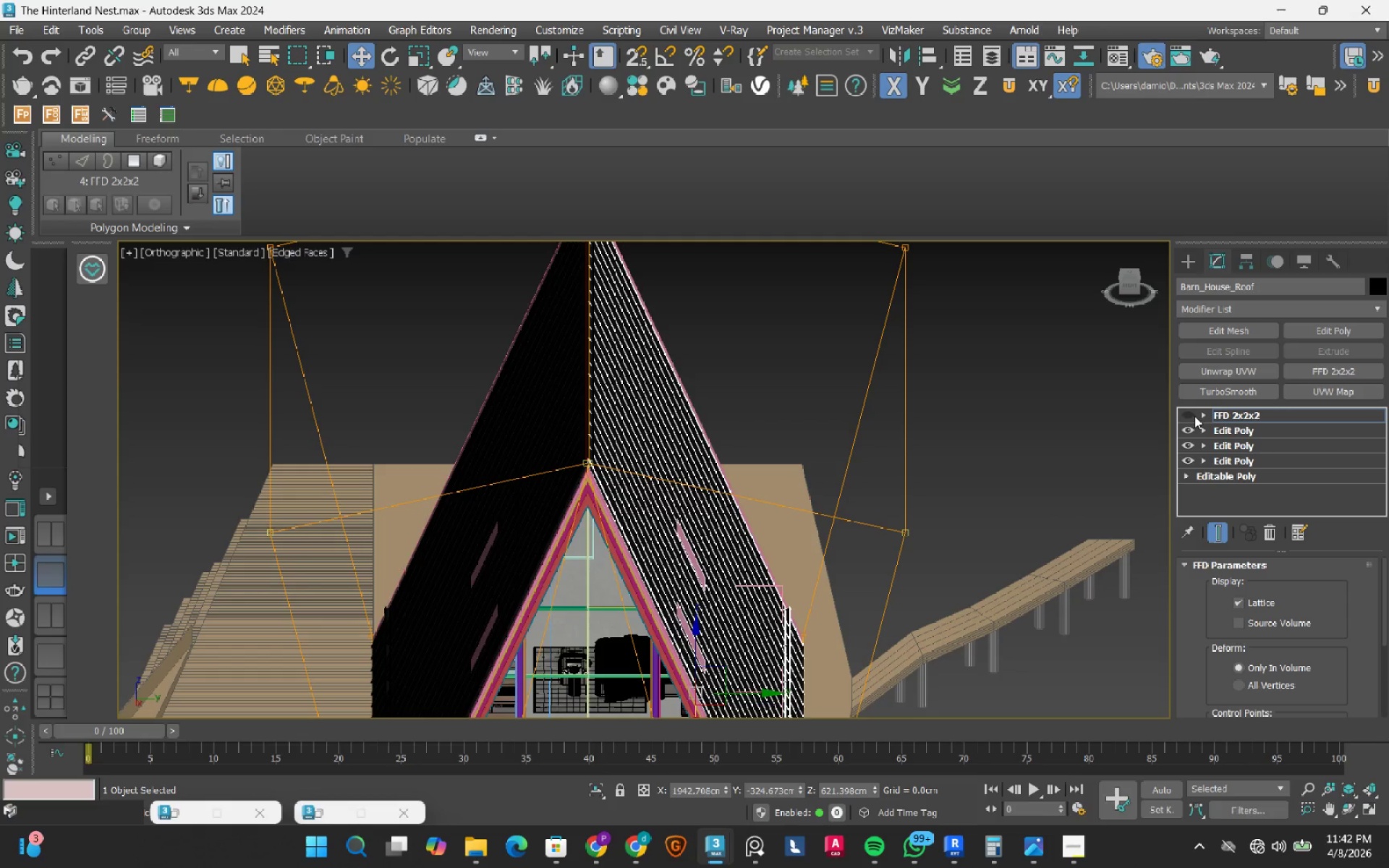 
left_click([1193, 416])
 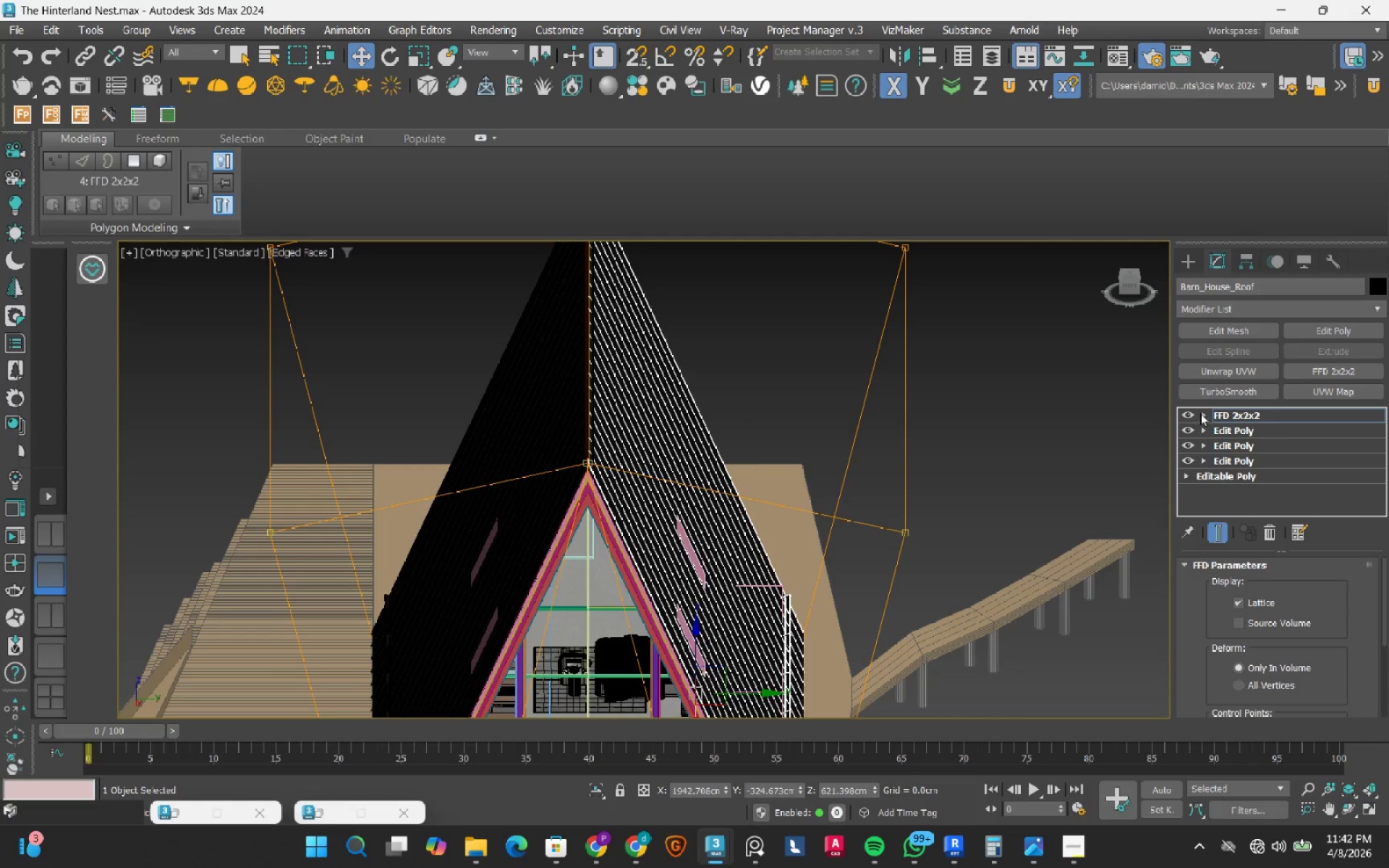 
left_click([1205, 413])
 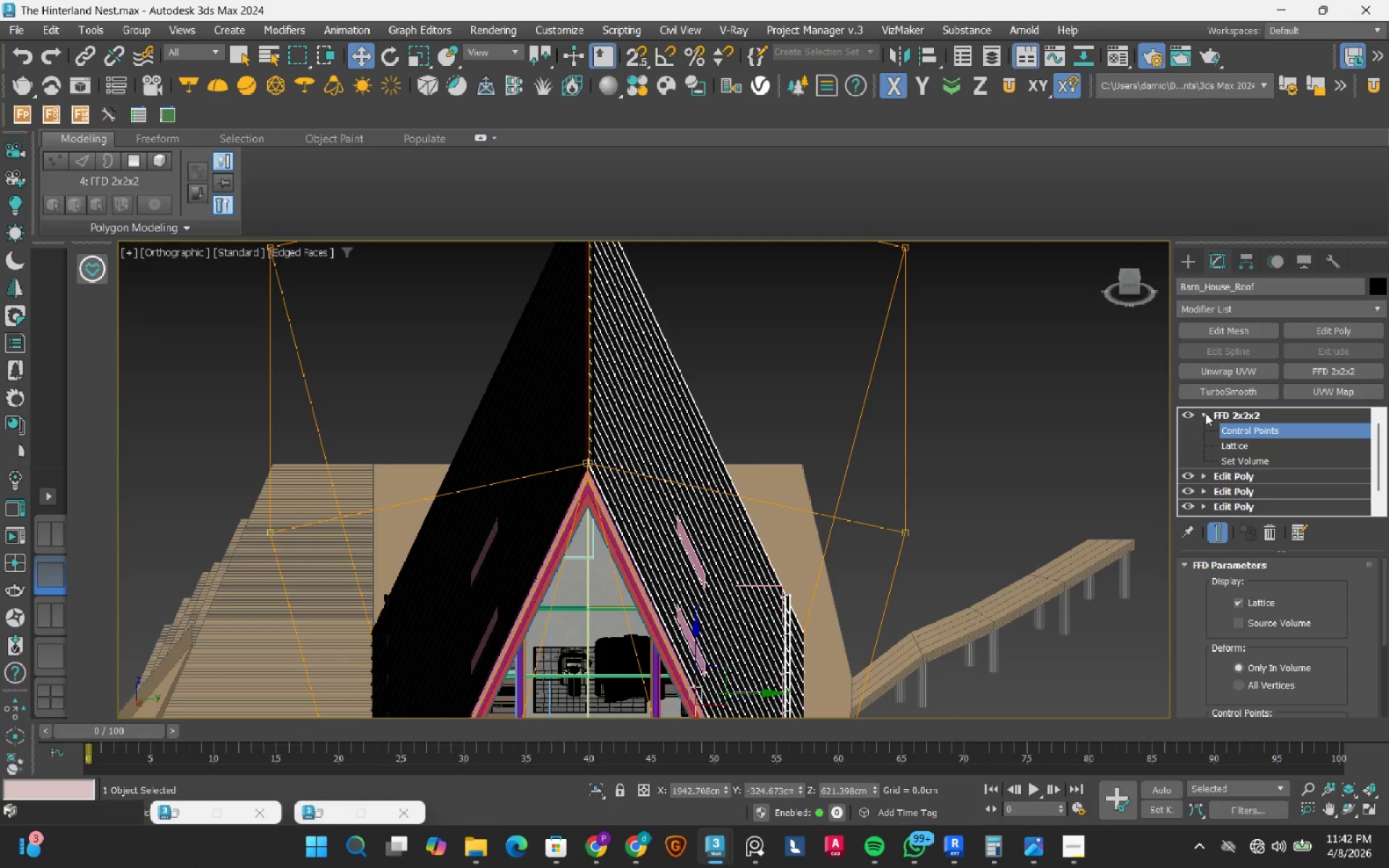 
left_click([1205, 413])
 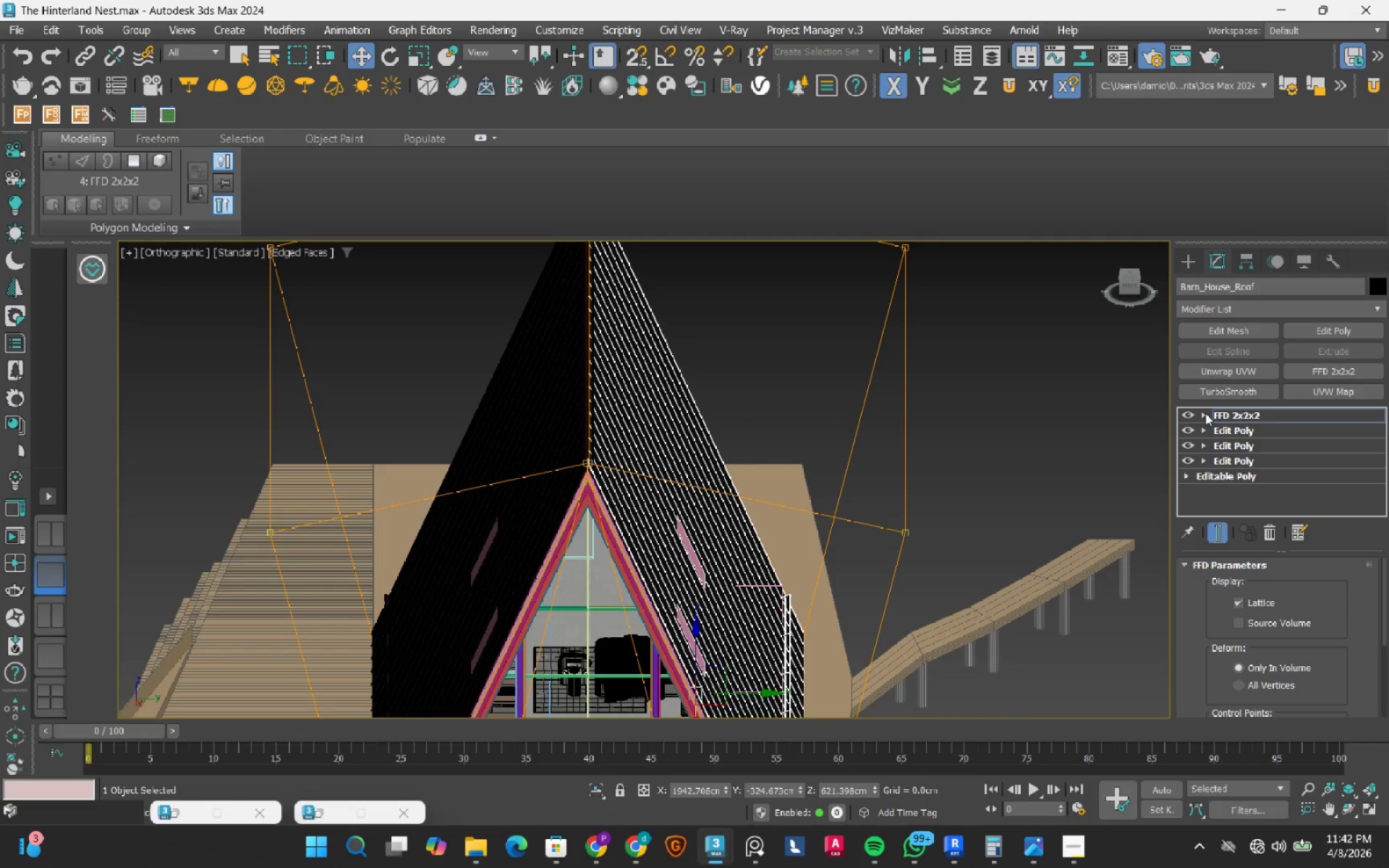 
wait(5.91)
 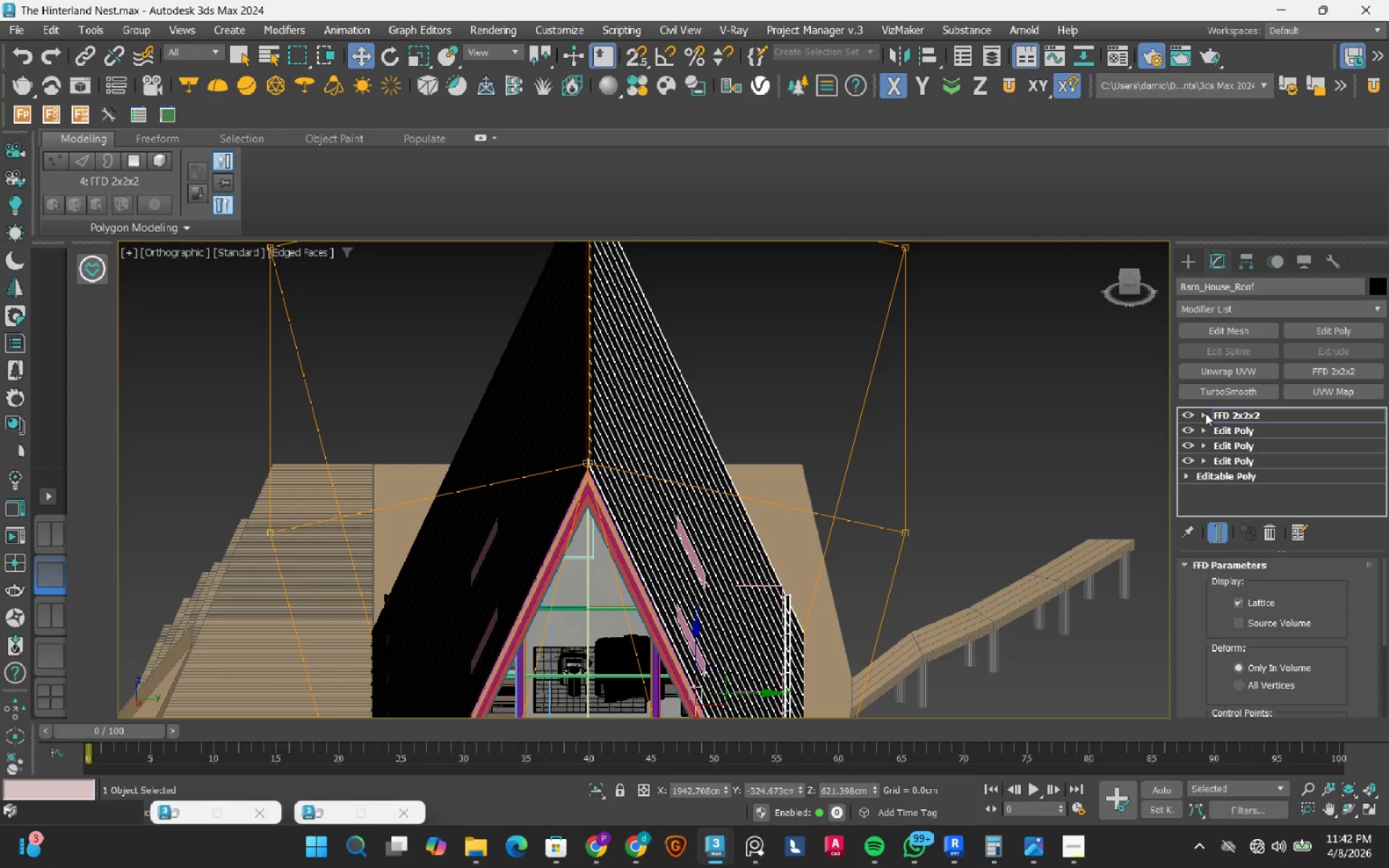 
left_click([1205, 413])
 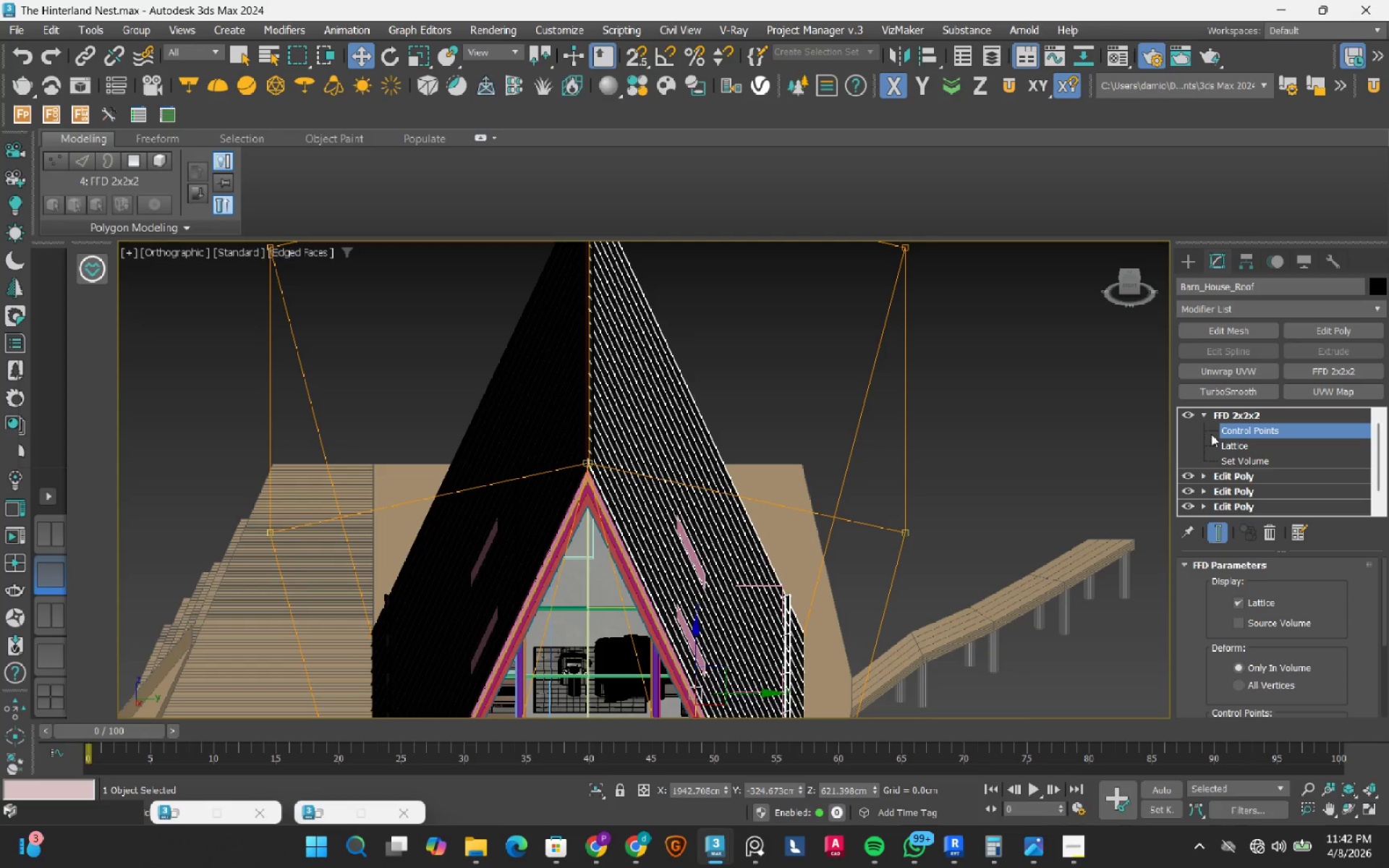 
left_click([1227, 444])
 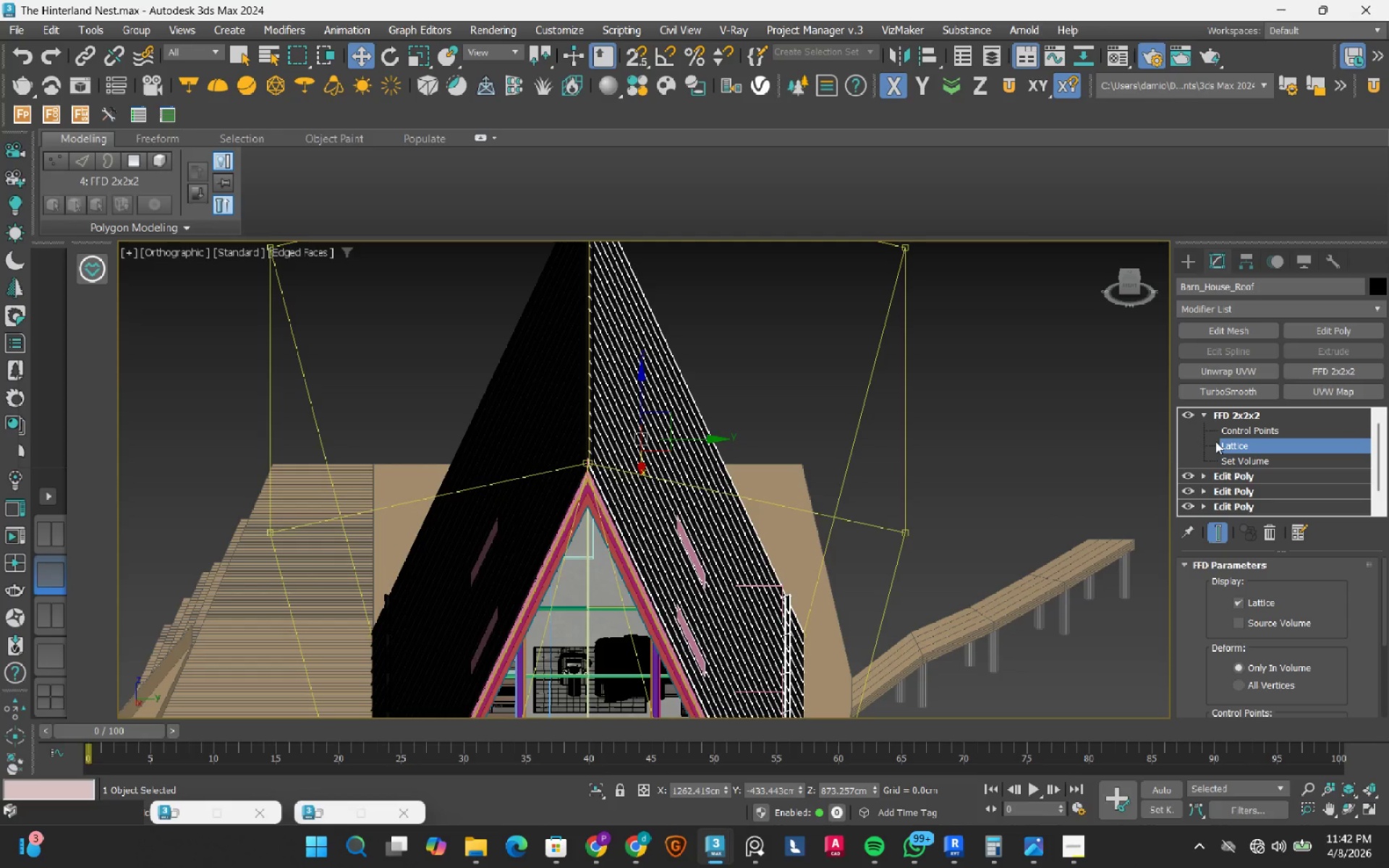 
scroll: coordinate [795, 441], scroll_direction: down, amount: 3.0
 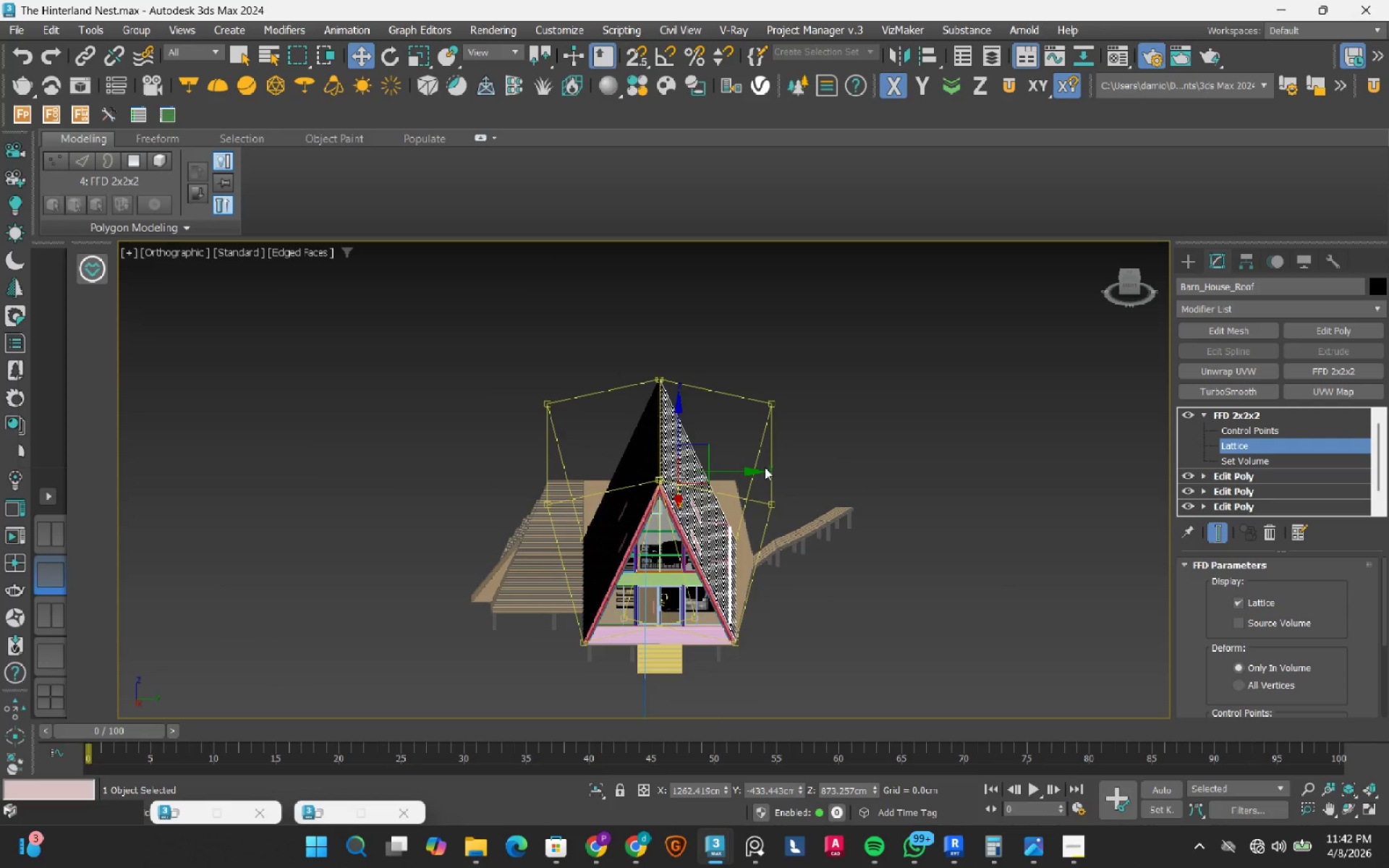 
hold_key(key=AltLeft, duration=0.38)
 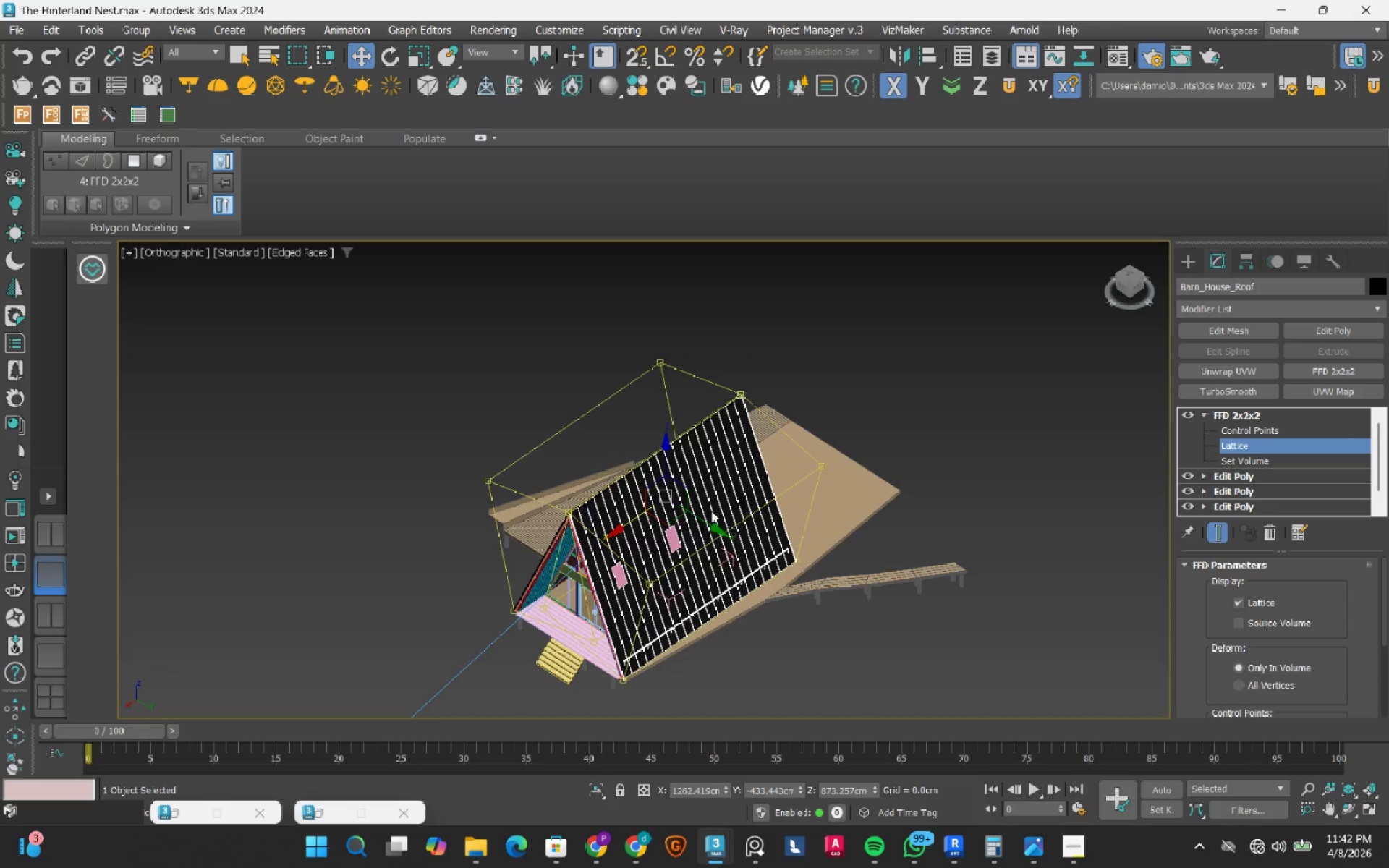 
wait(5.39)
 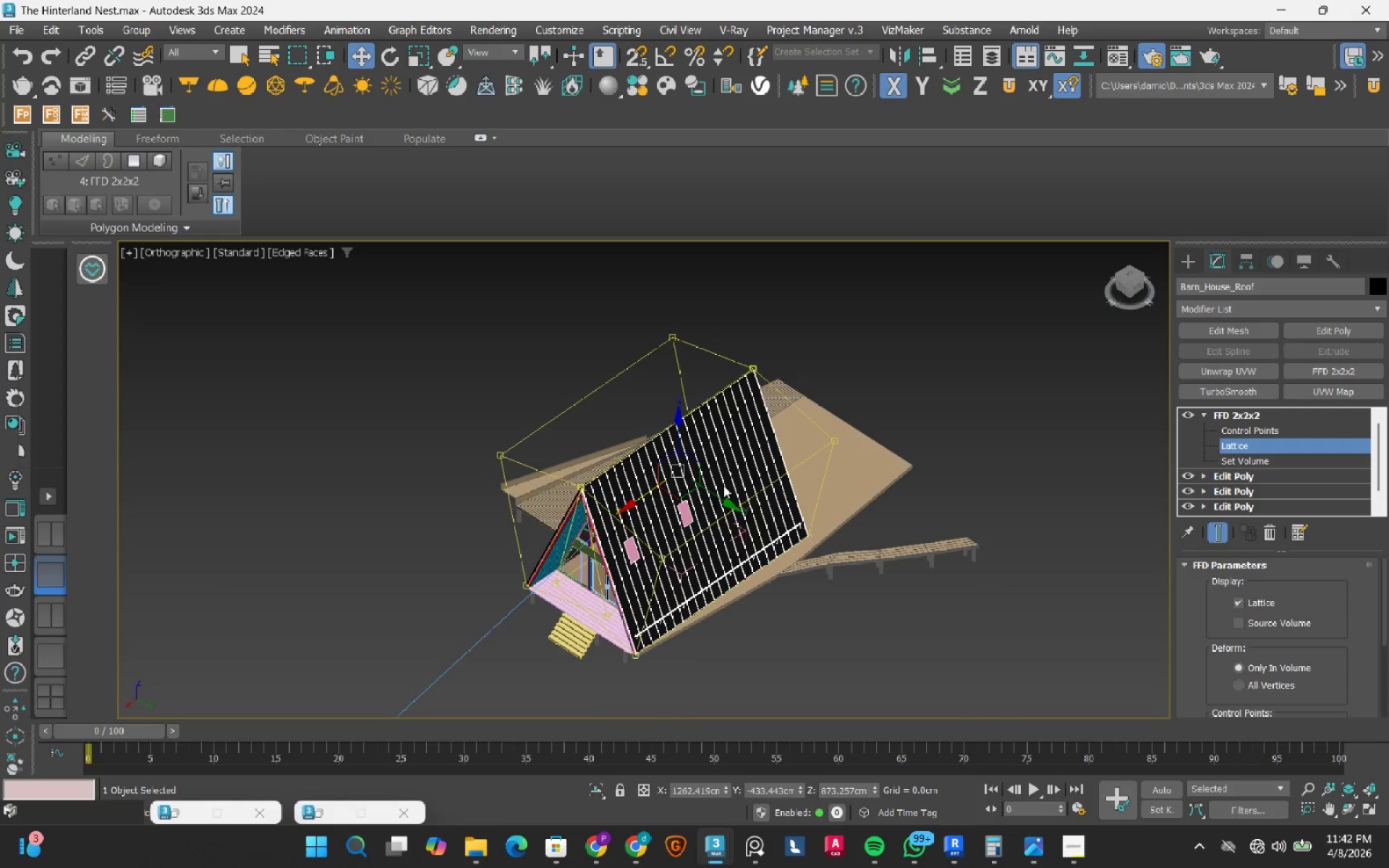 
scroll: coordinate [712, 506], scroll_direction: down, amount: 2.0
 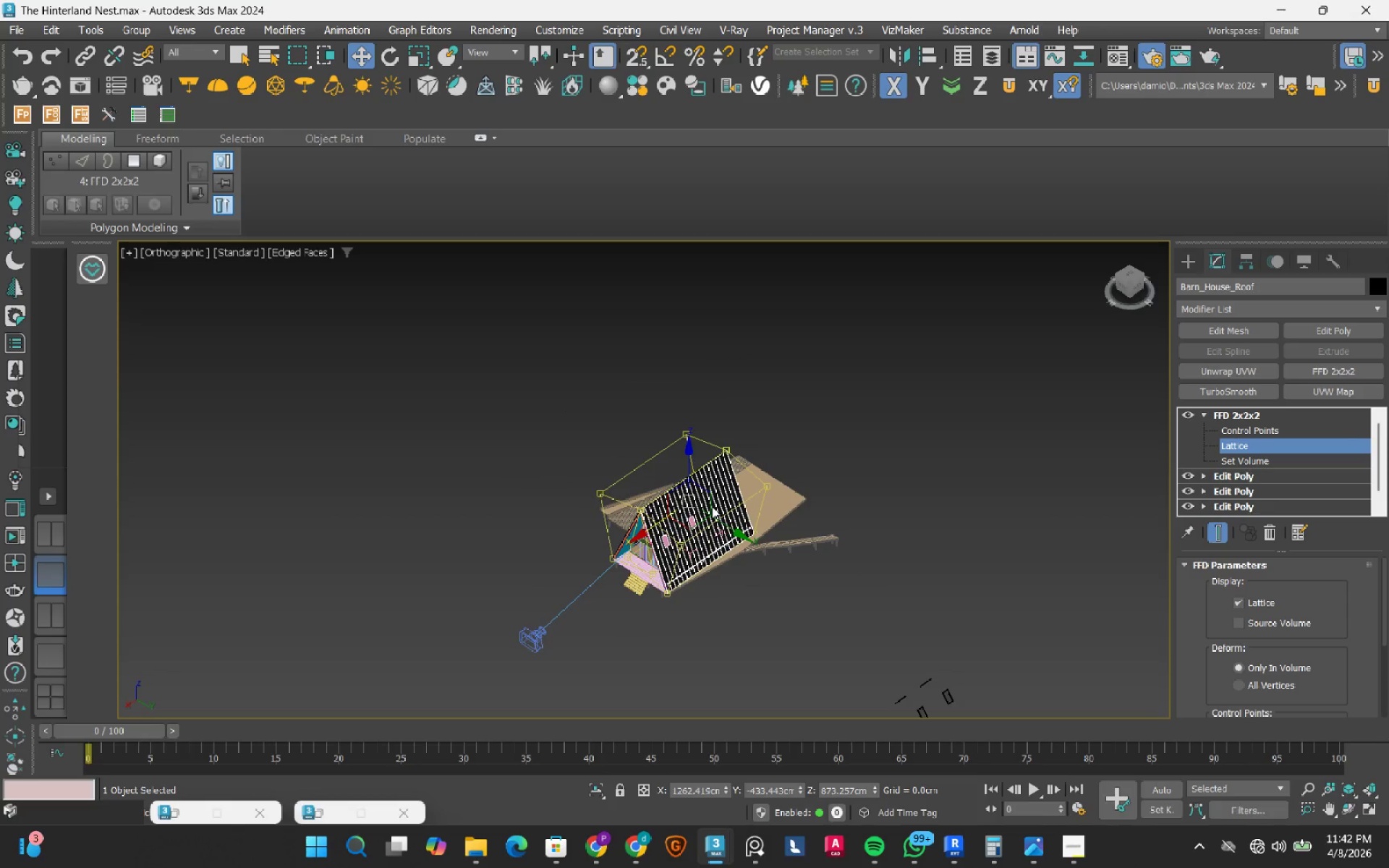 
scroll: coordinate [700, 509], scroll_direction: up, amount: 4.0
 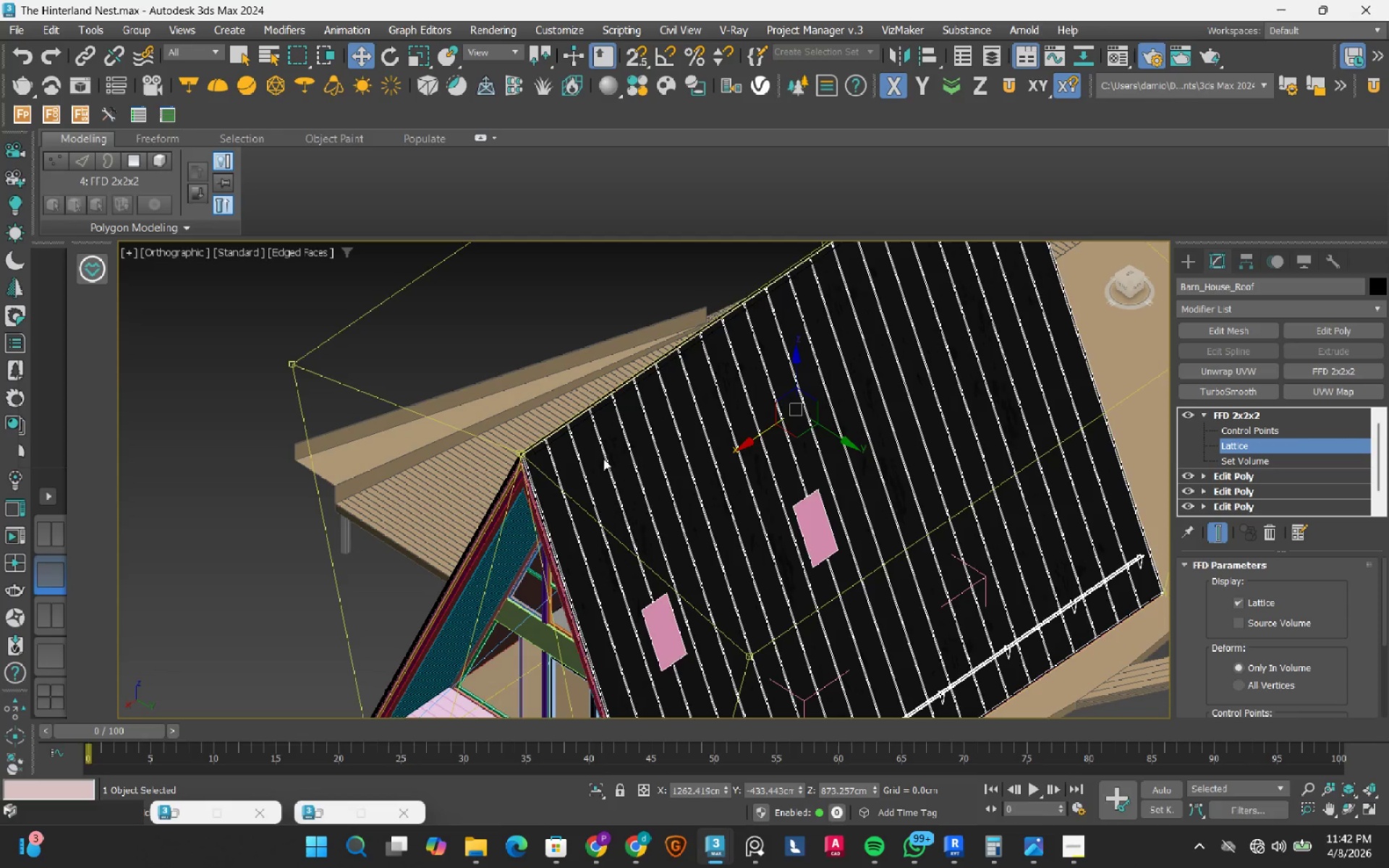 
wait(12.67)
 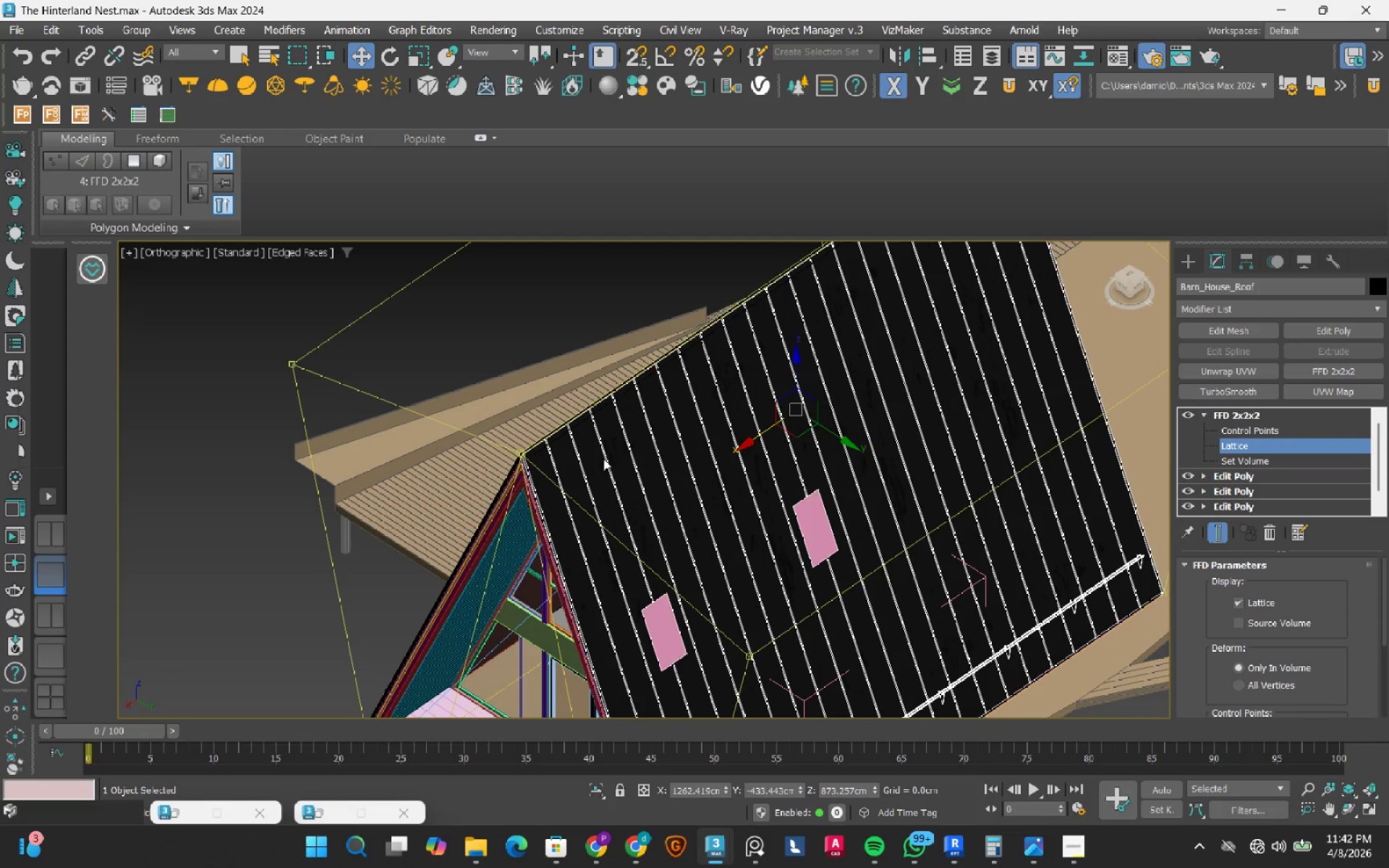 
scroll: coordinate [657, 478], scroll_direction: down, amount: 1.0
 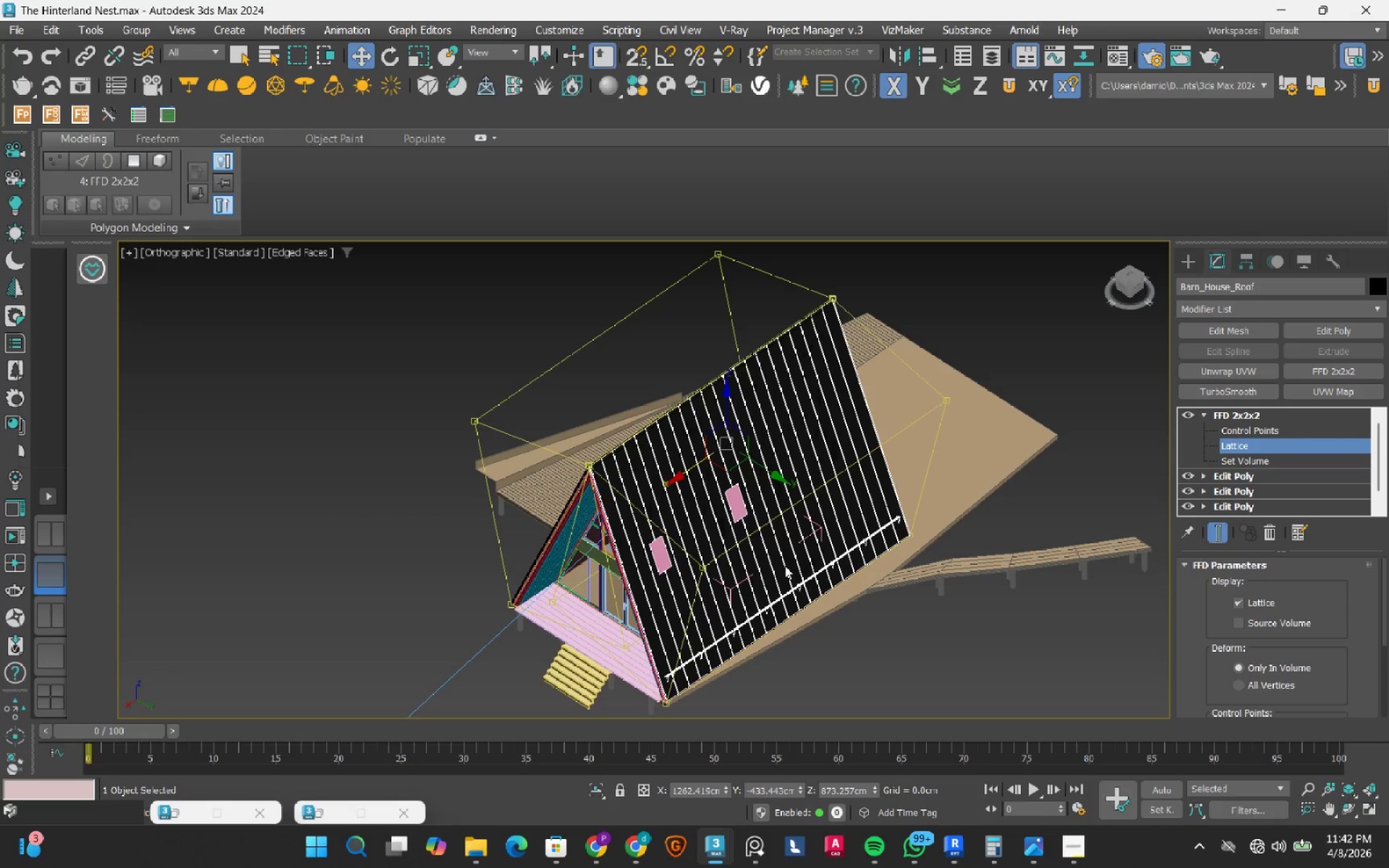 
wait(7.38)
 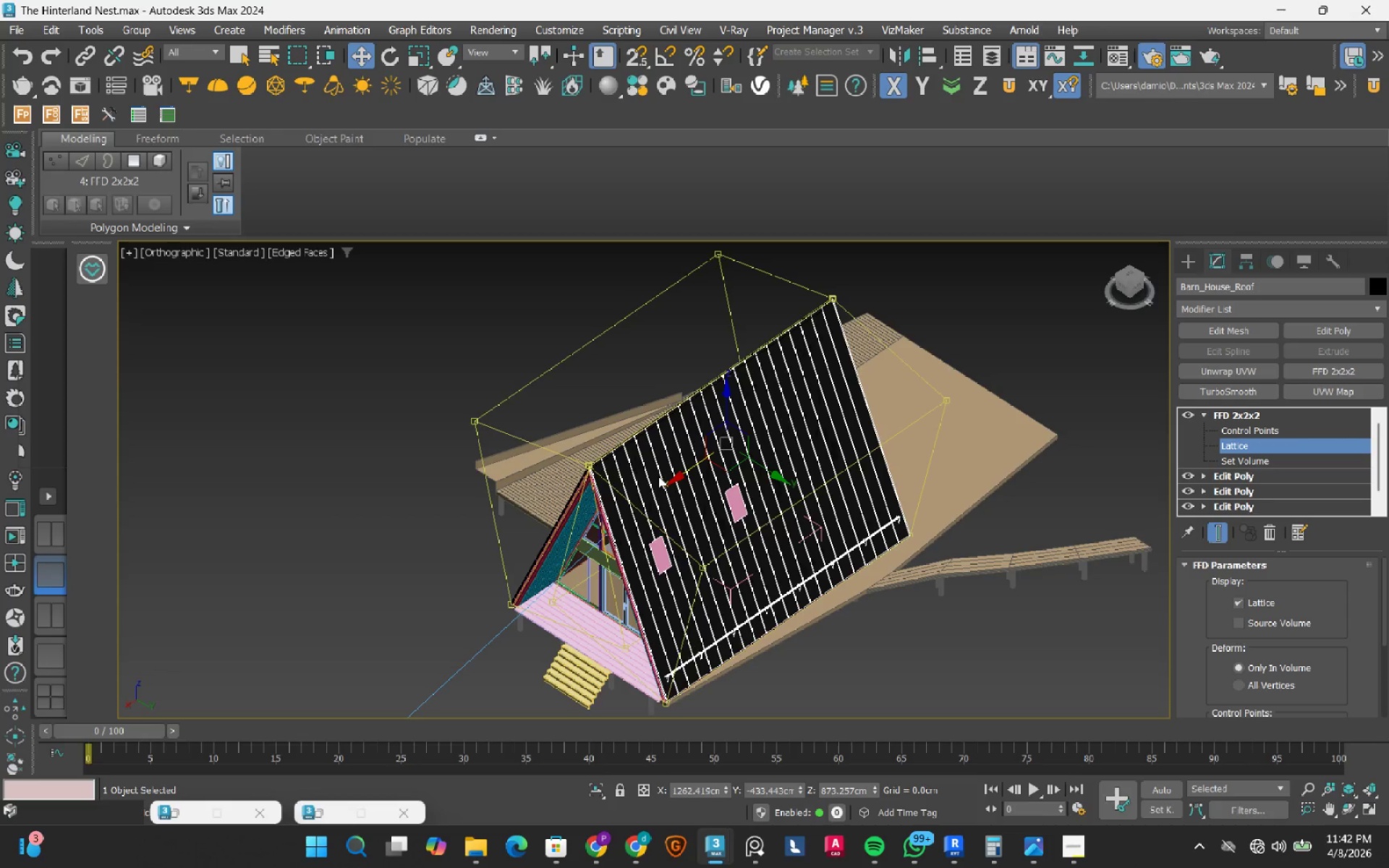 
left_click([1249, 844])
 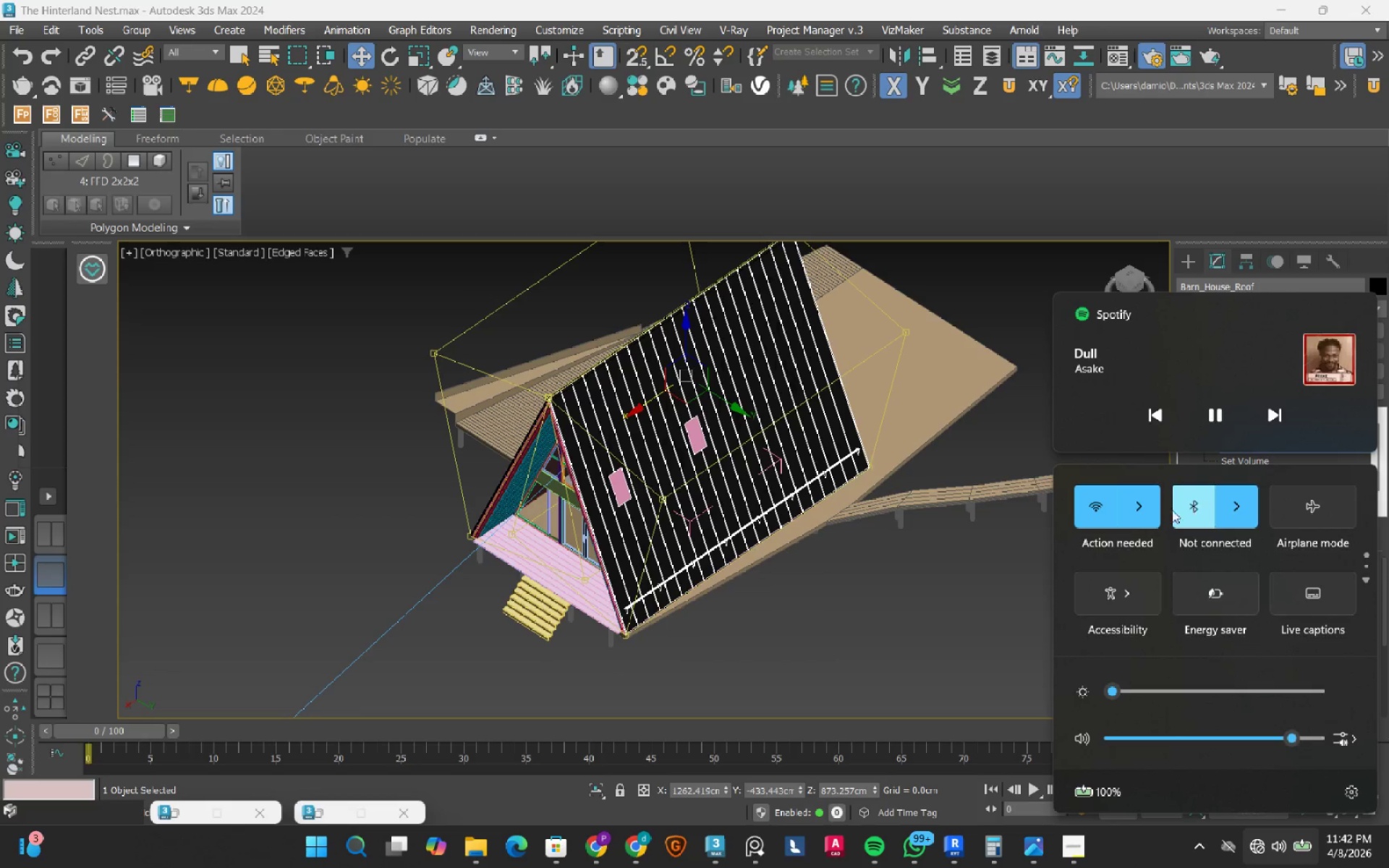 
left_click([1139, 516])
 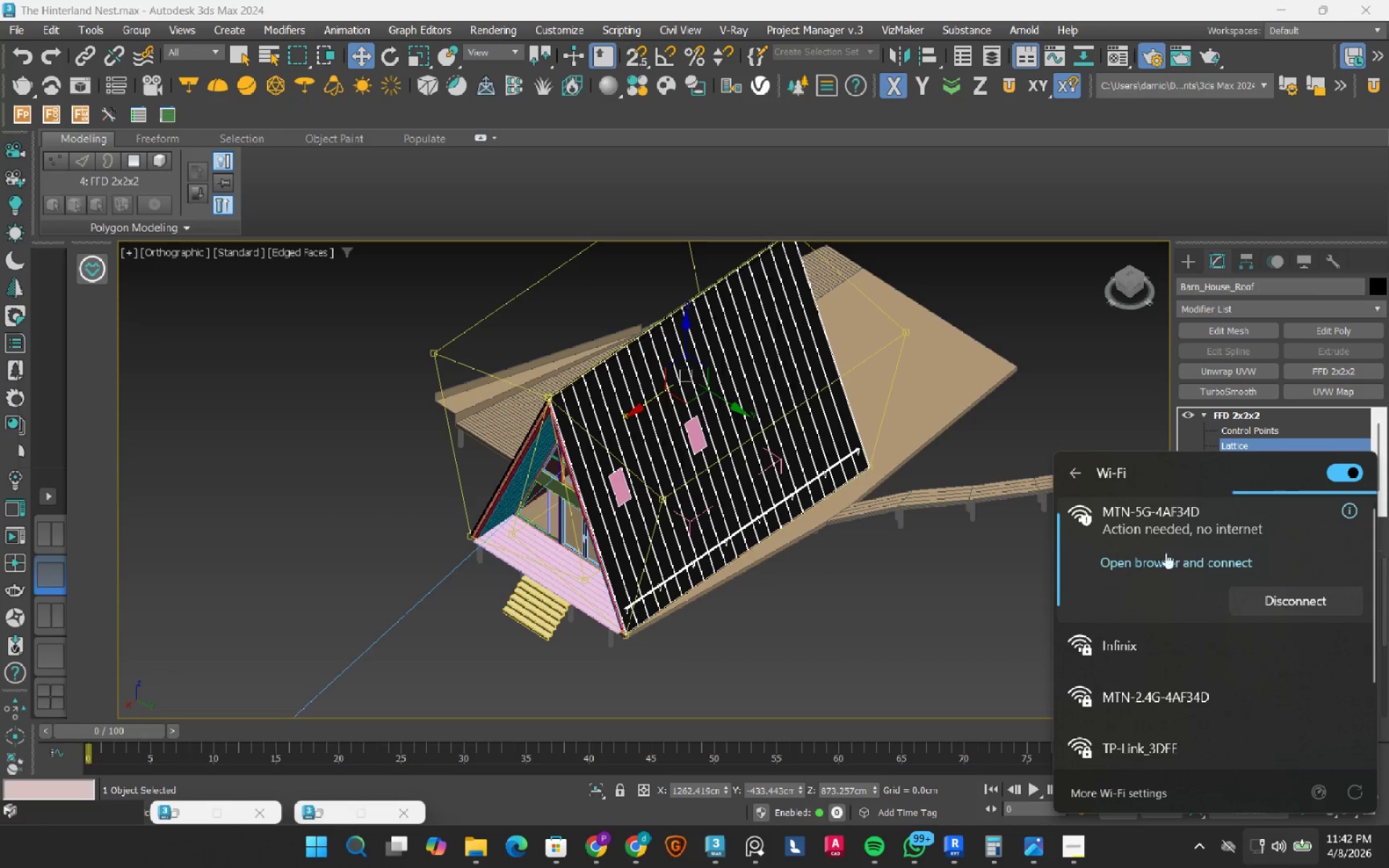 
left_click([1202, 563])
 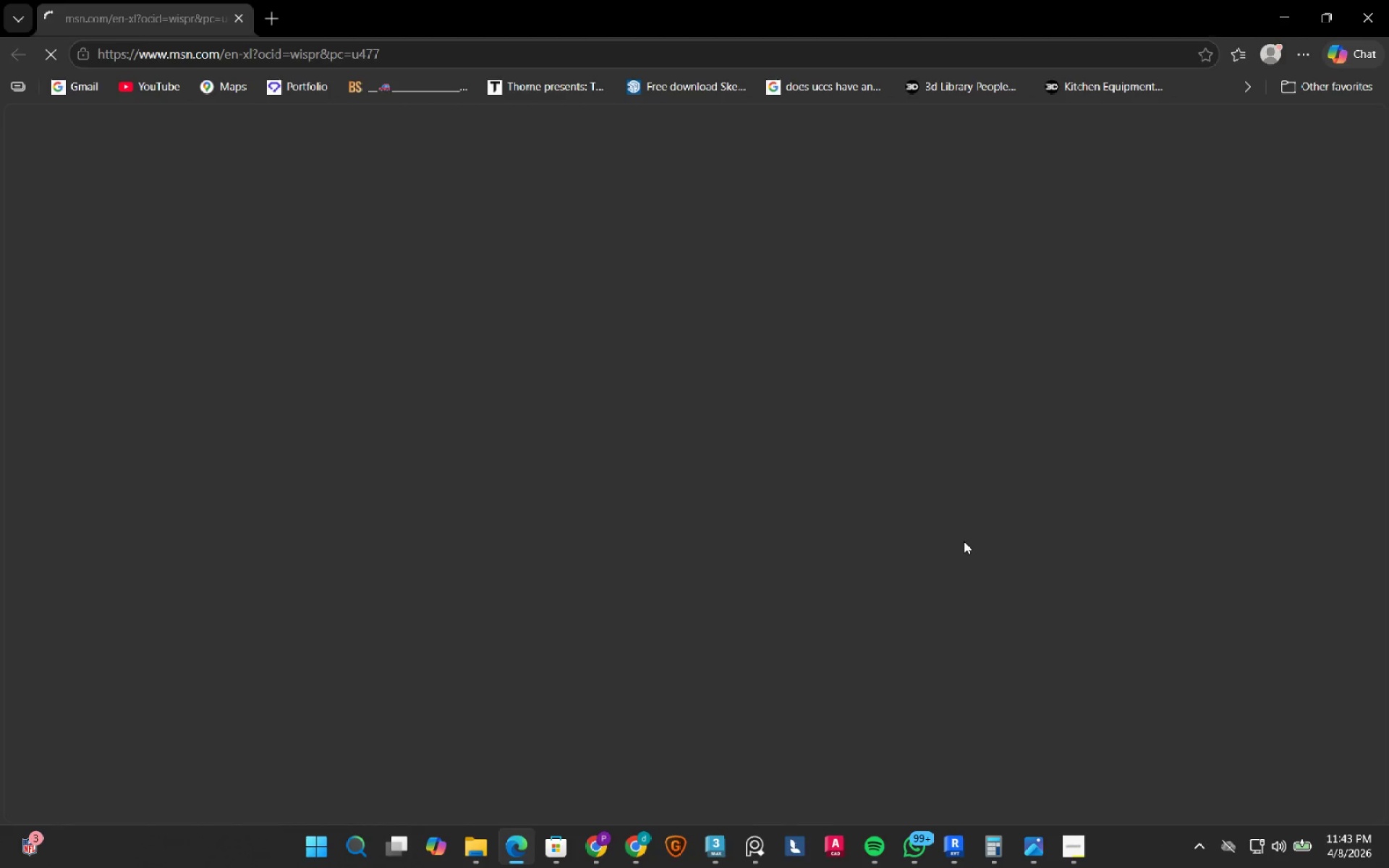 
wait(11.16)
 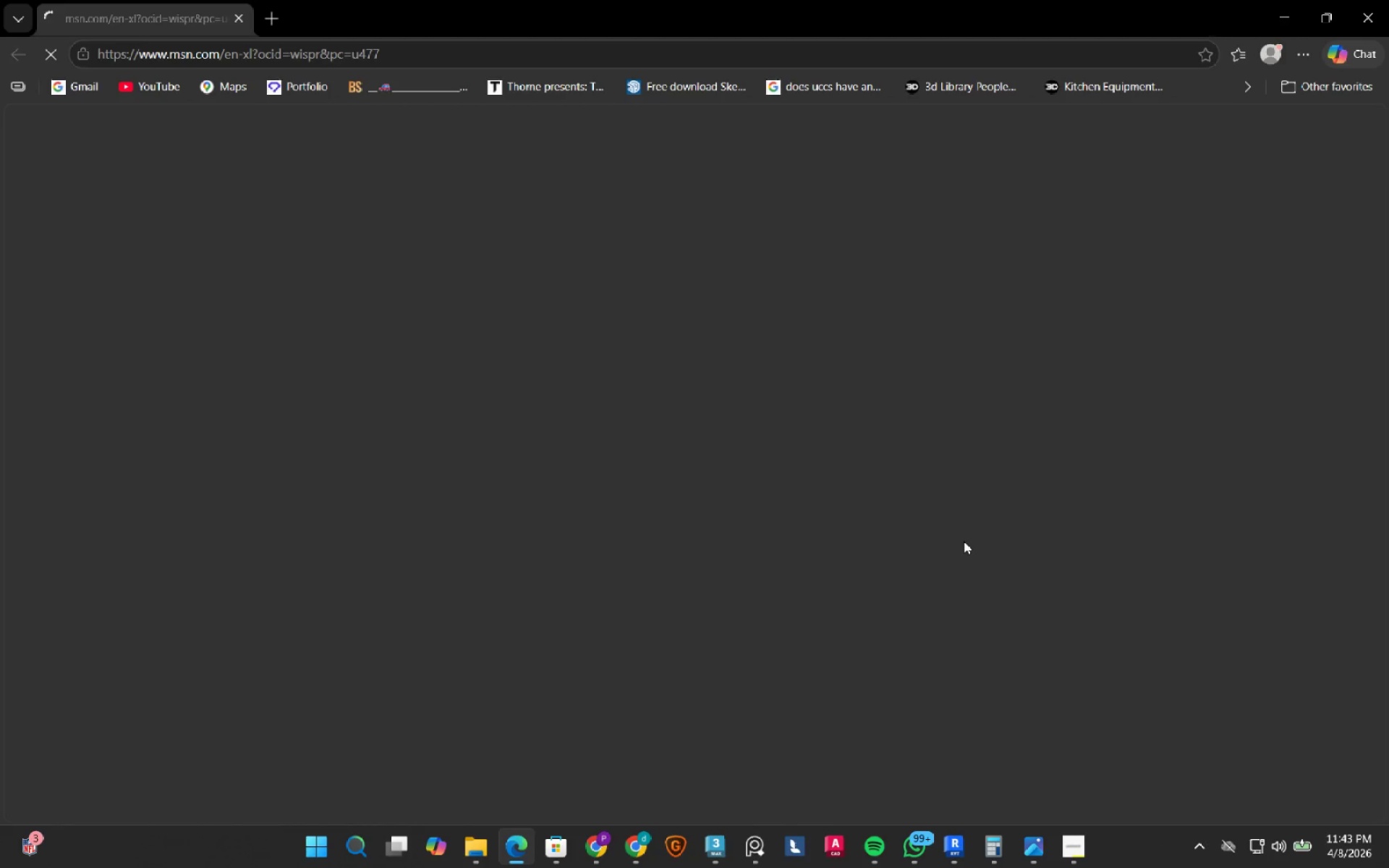 
left_click([1351, 14])
 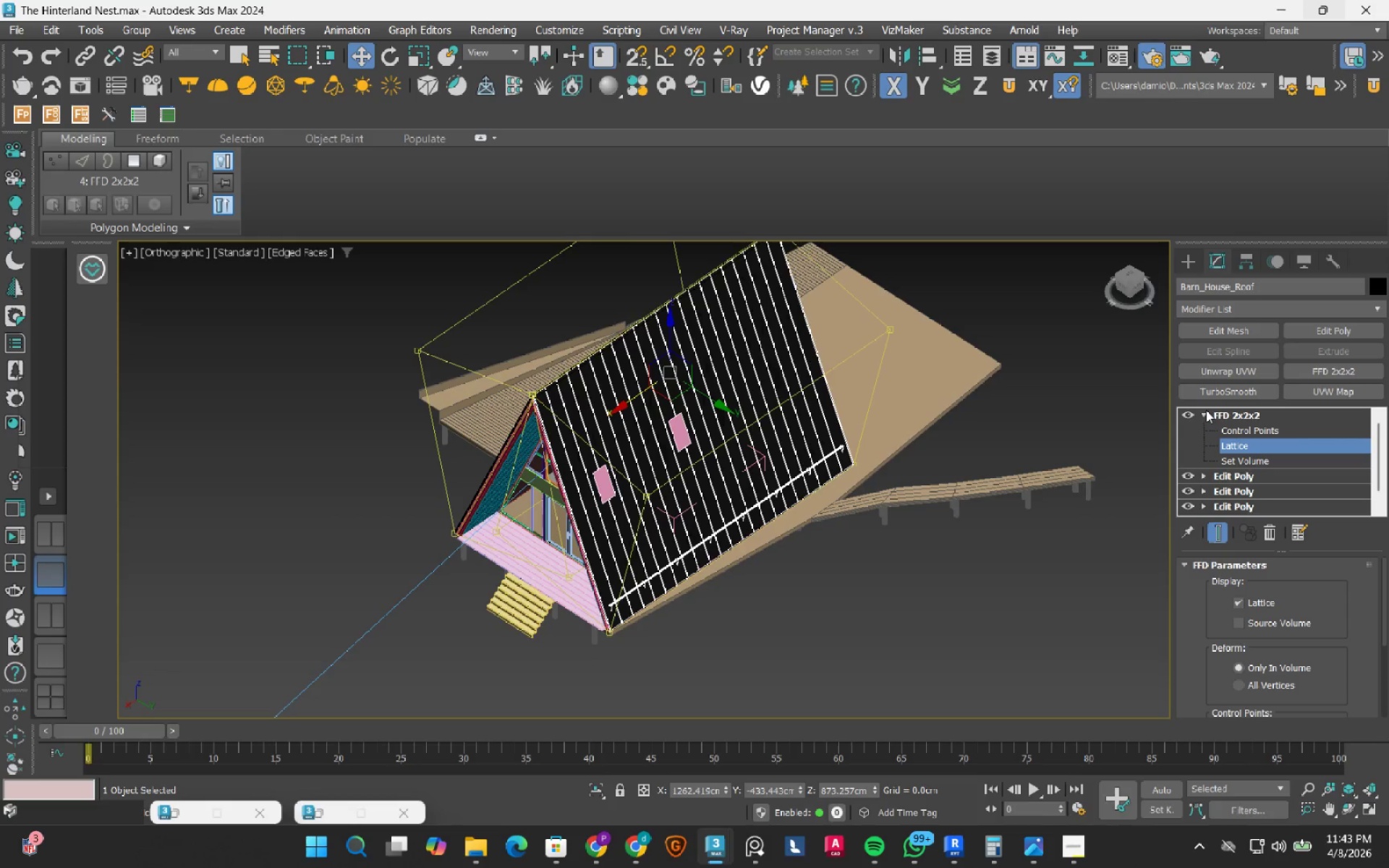 
double_click([1231, 410])
 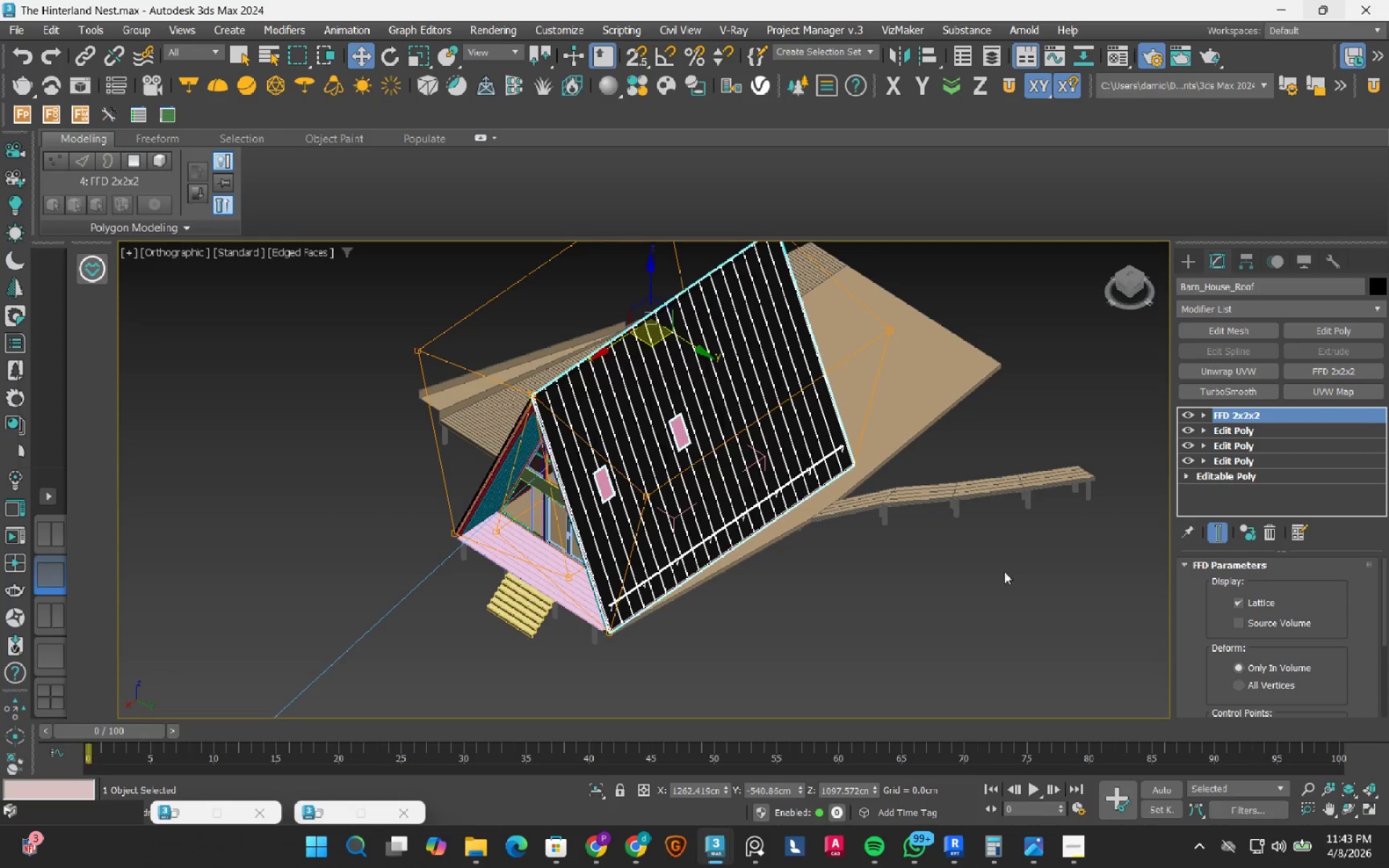 
left_click([972, 587])
 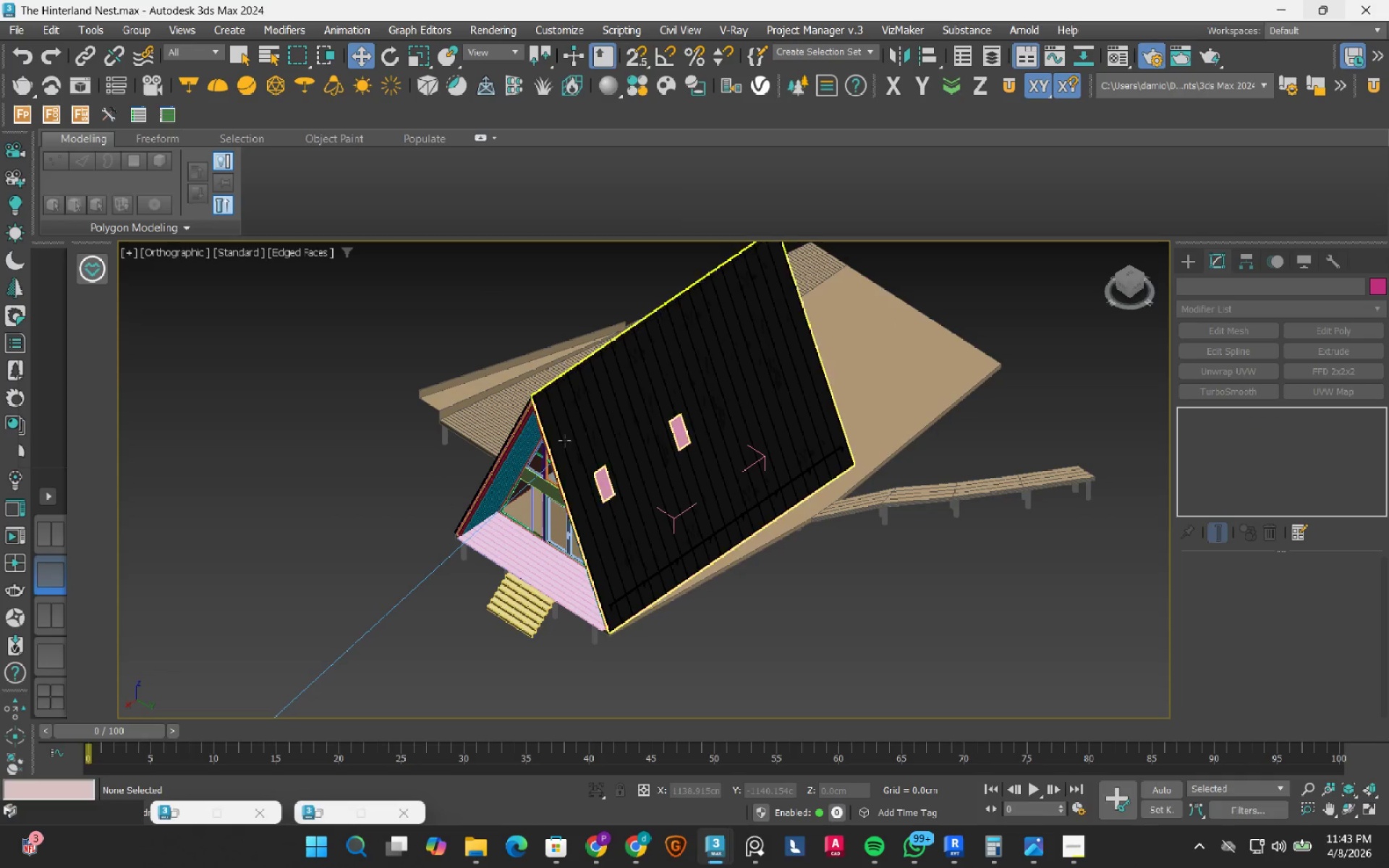 
scroll: coordinate [566, 457], scroll_direction: up, amount: 2.0
 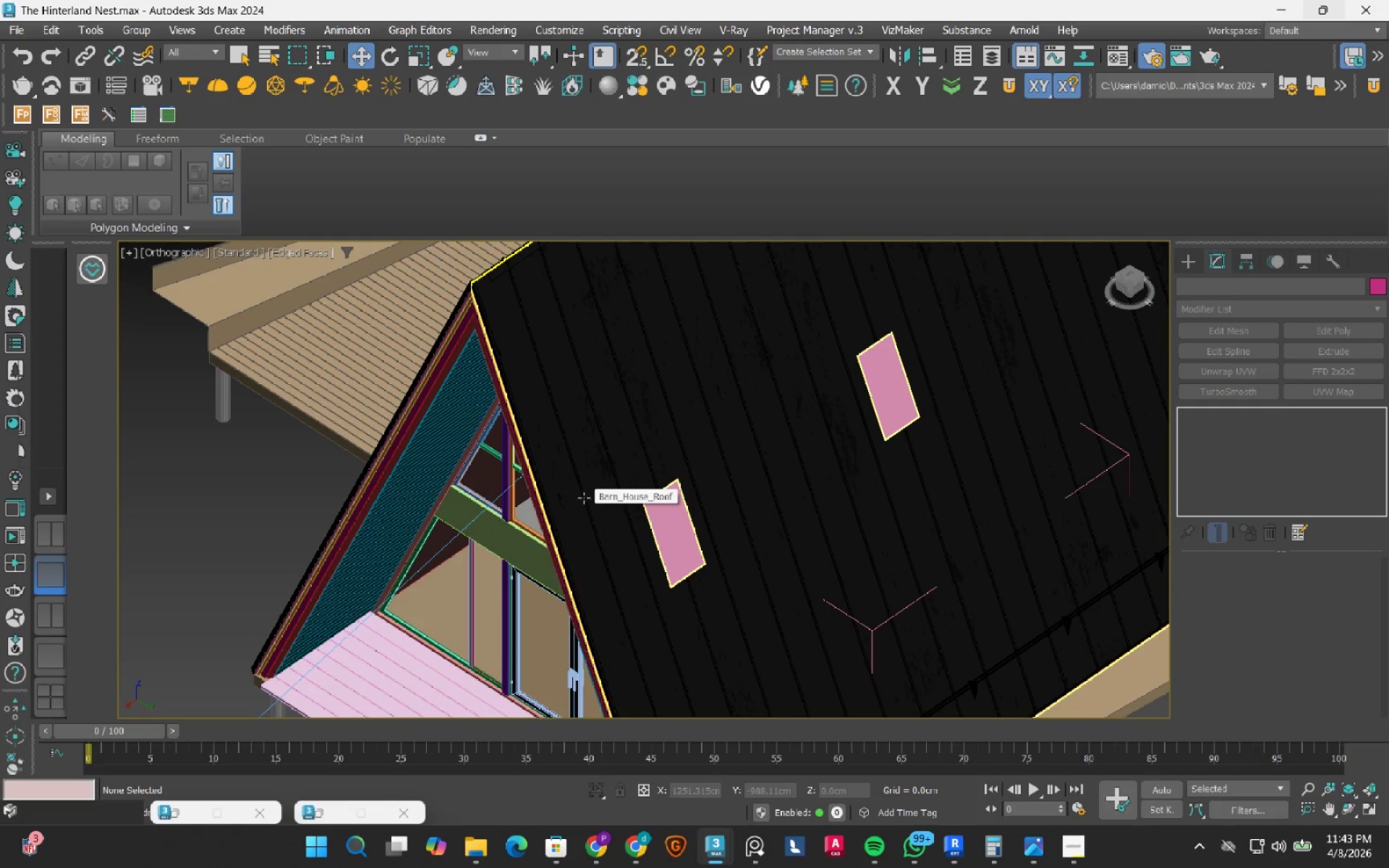 
scroll: coordinate [409, 456], scroll_direction: down, amount: 3.0
 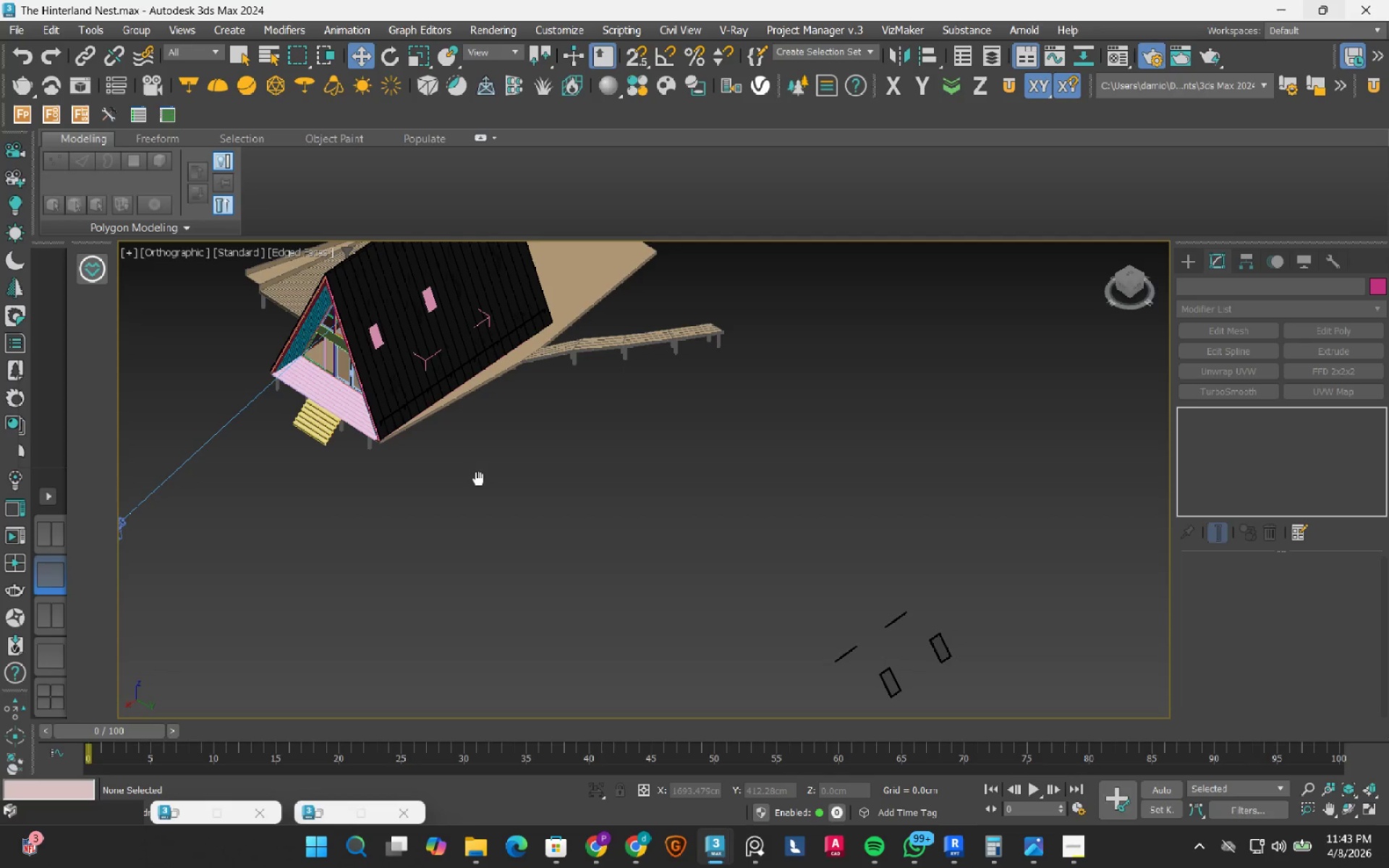 
left_click_drag(start_coordinate=[967, 503], to_coordinate=[694, 646])
 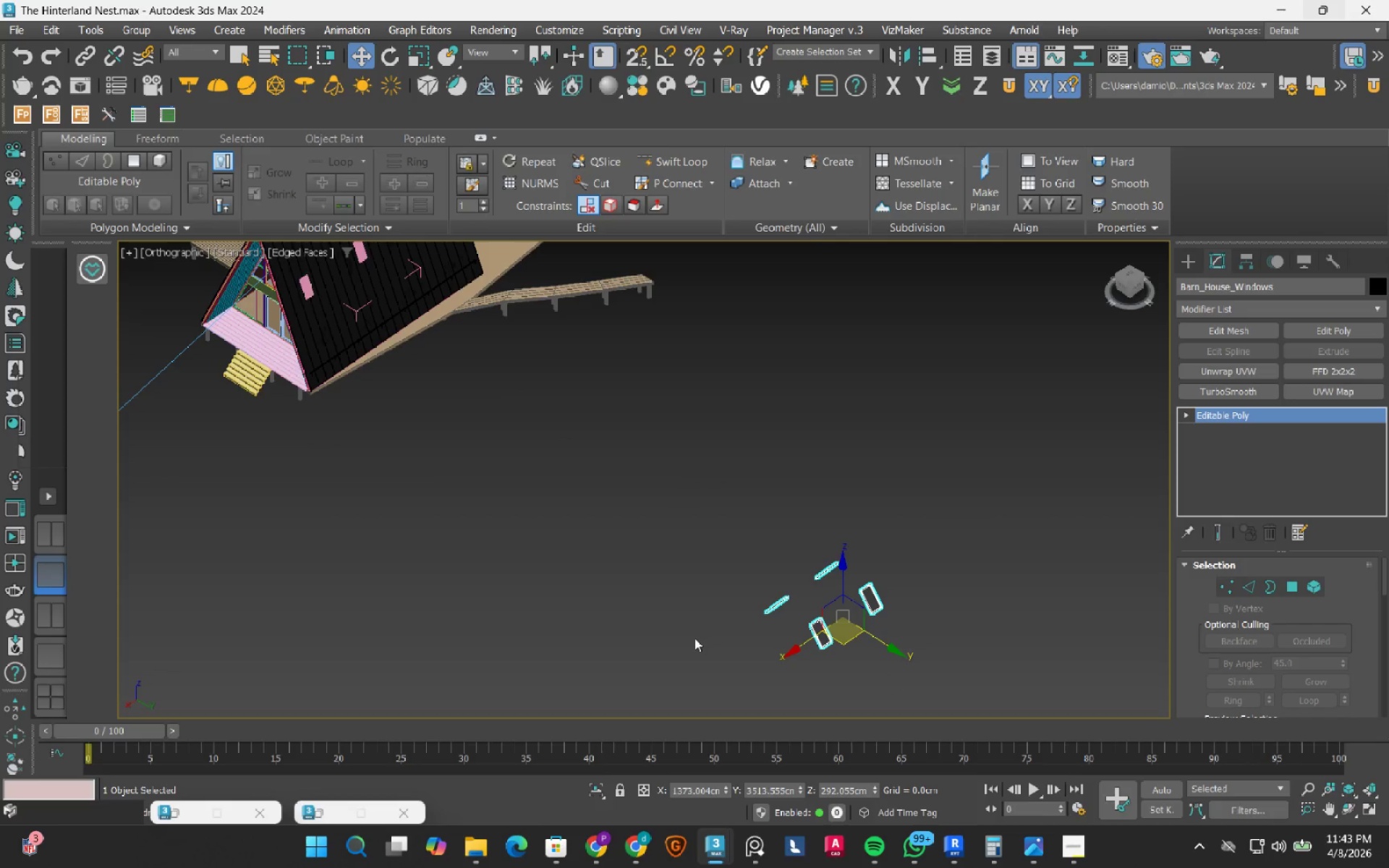 
scroll: coordinate [694, 638], scroll_direction: down, amount: 2.0
 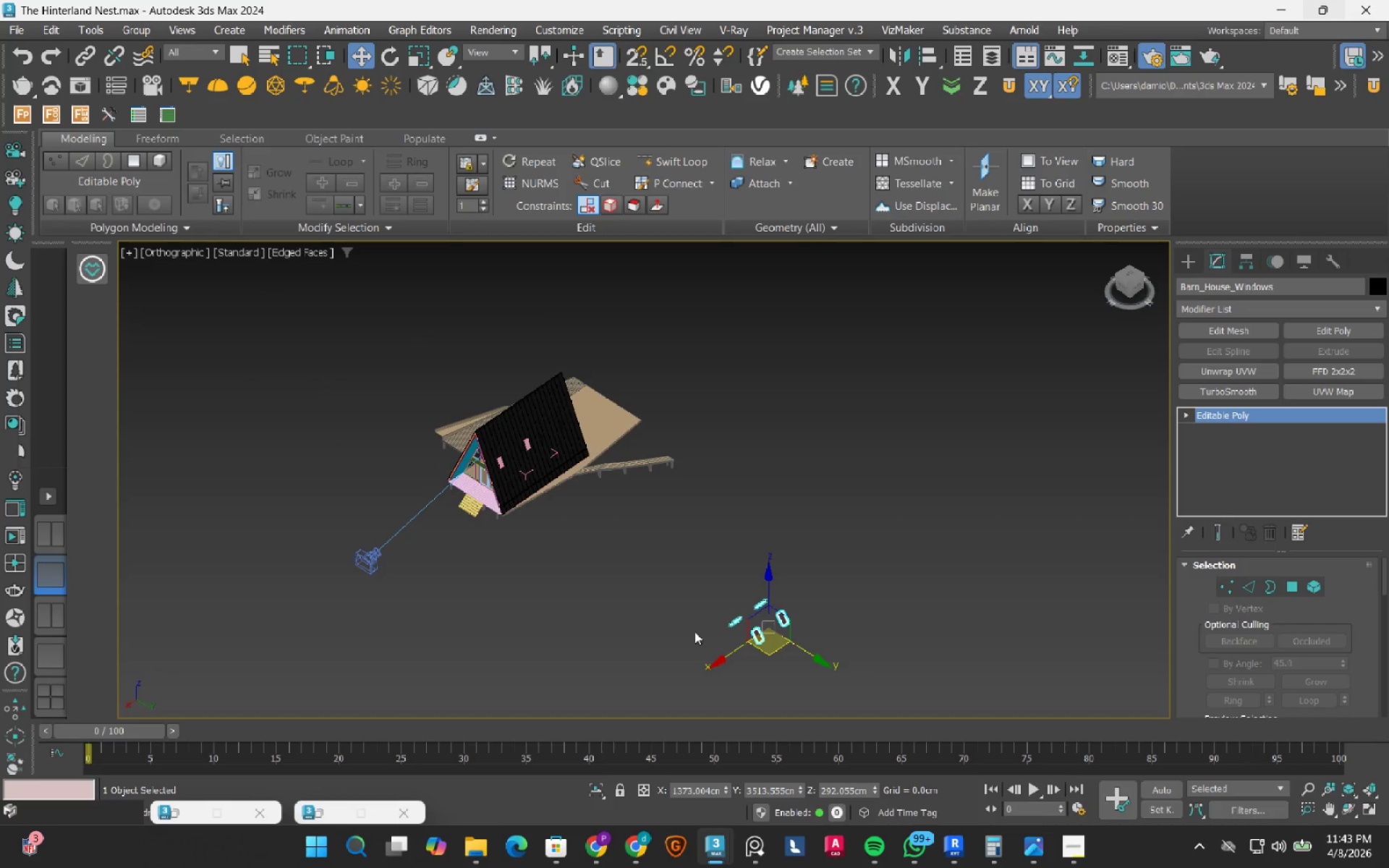 
key(Delete)
 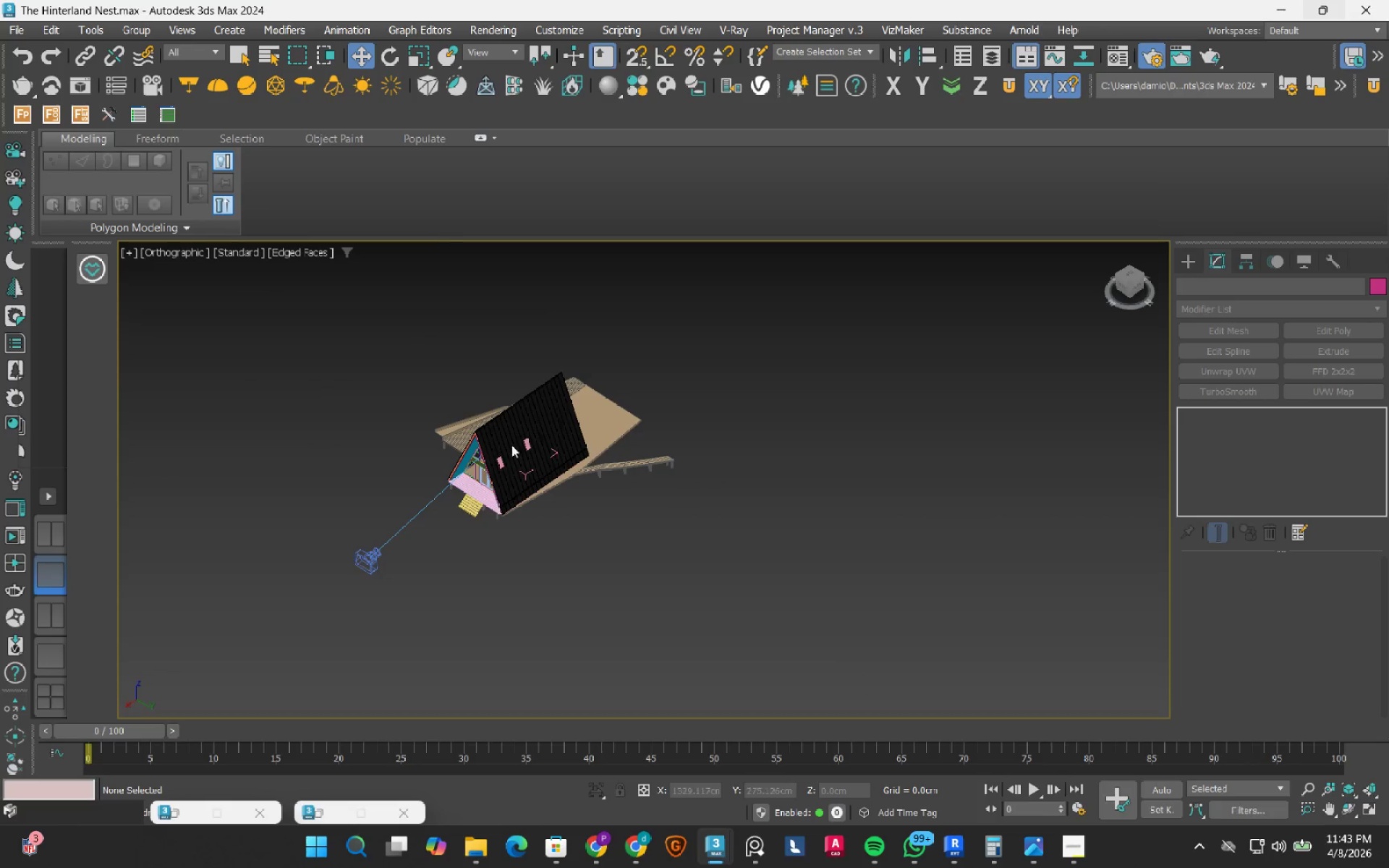 
scroll: coordinate [507, 442], scroll_direction: up, amount: 4.0
 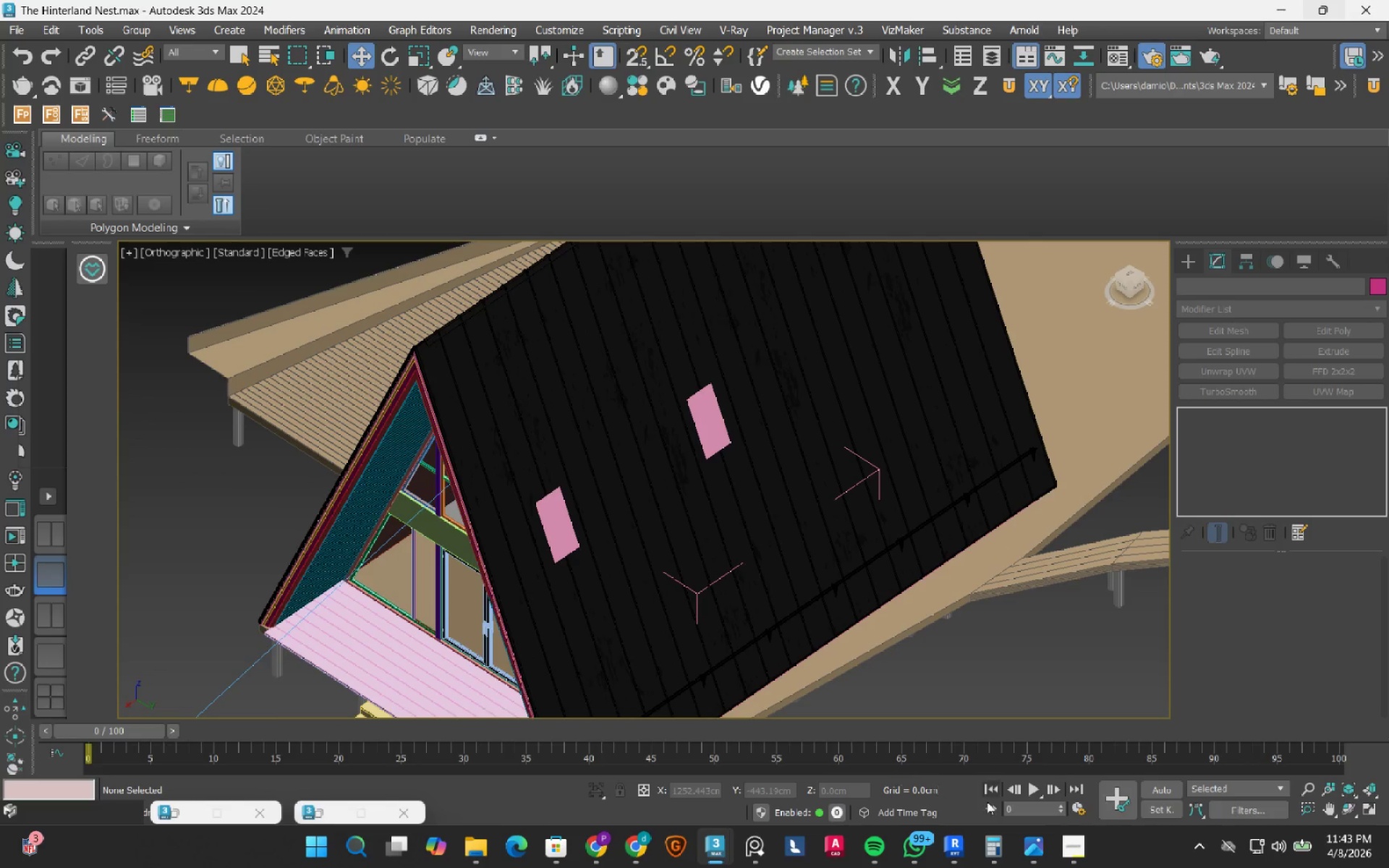 
left_click([1087, 843])